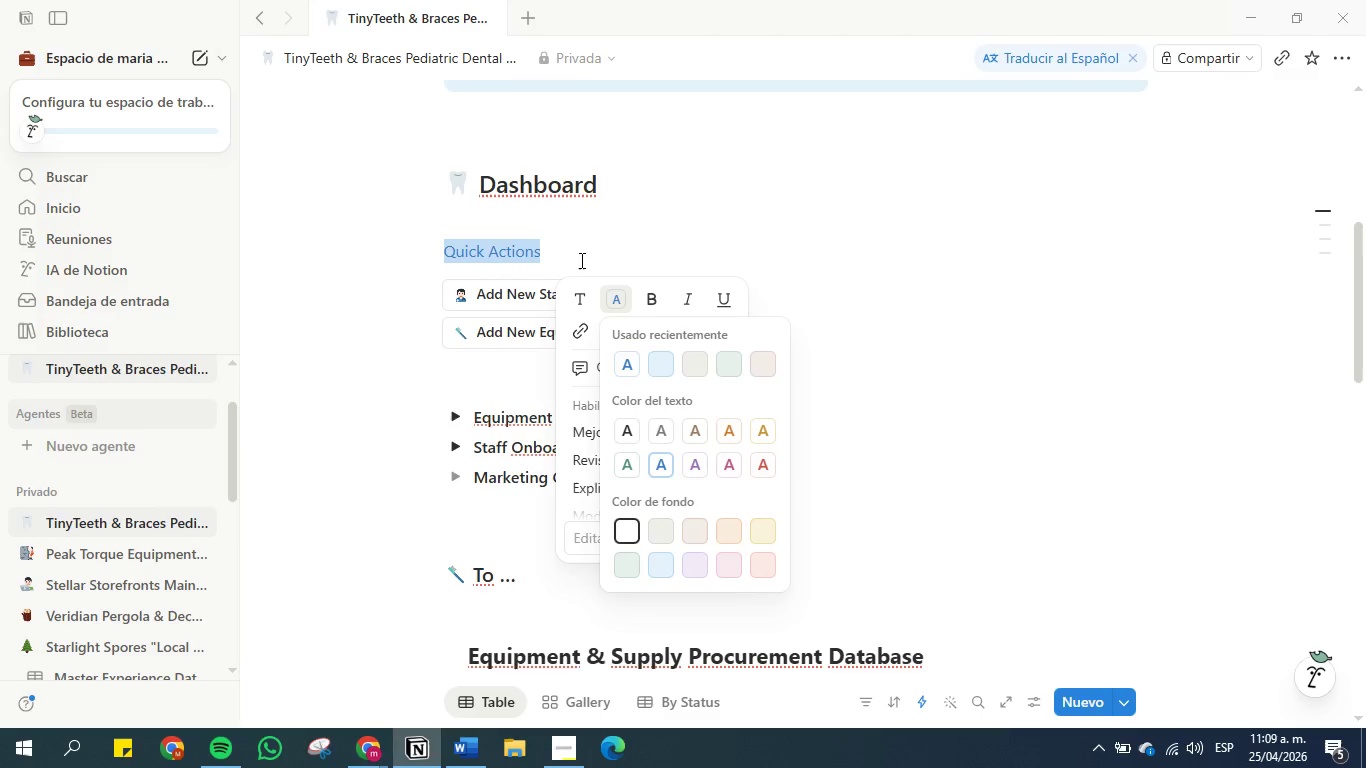 
left_click([580, 260])
 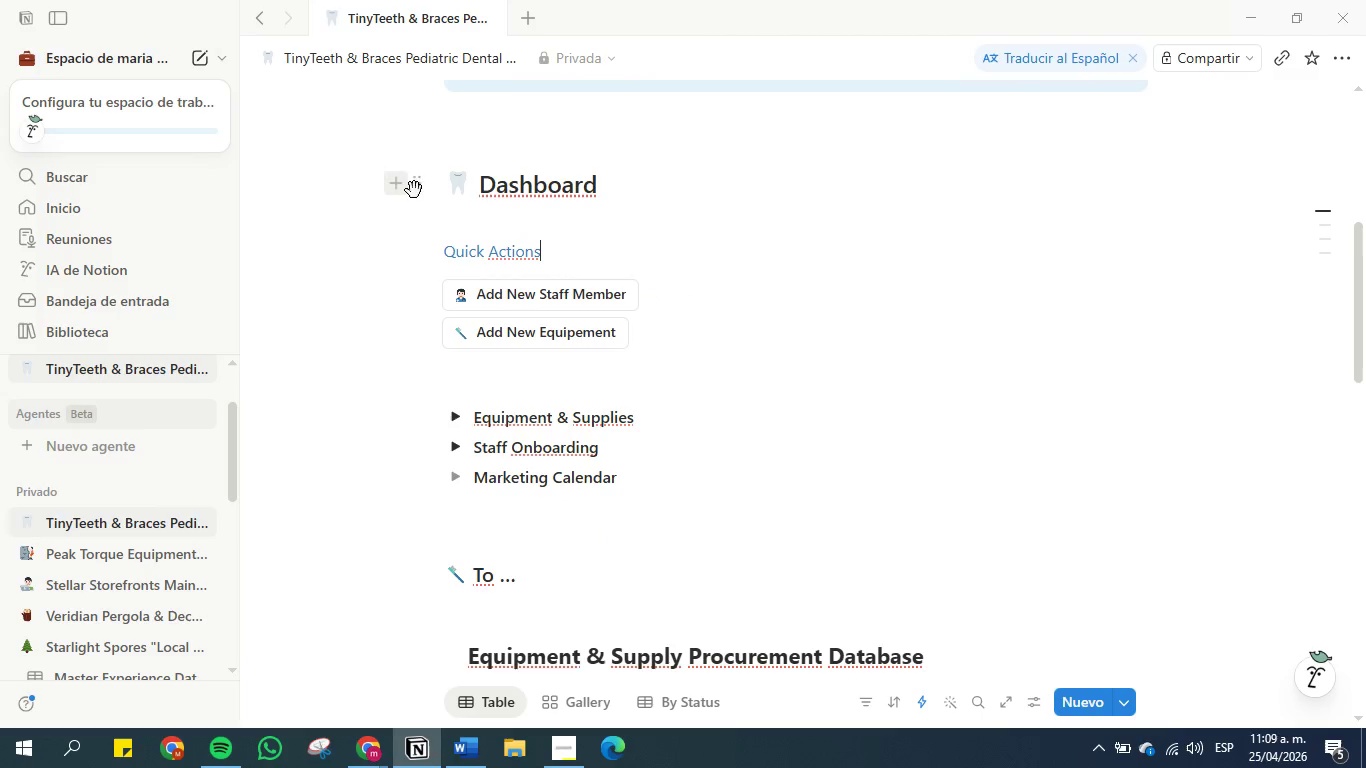 
left_click([591, 181])
 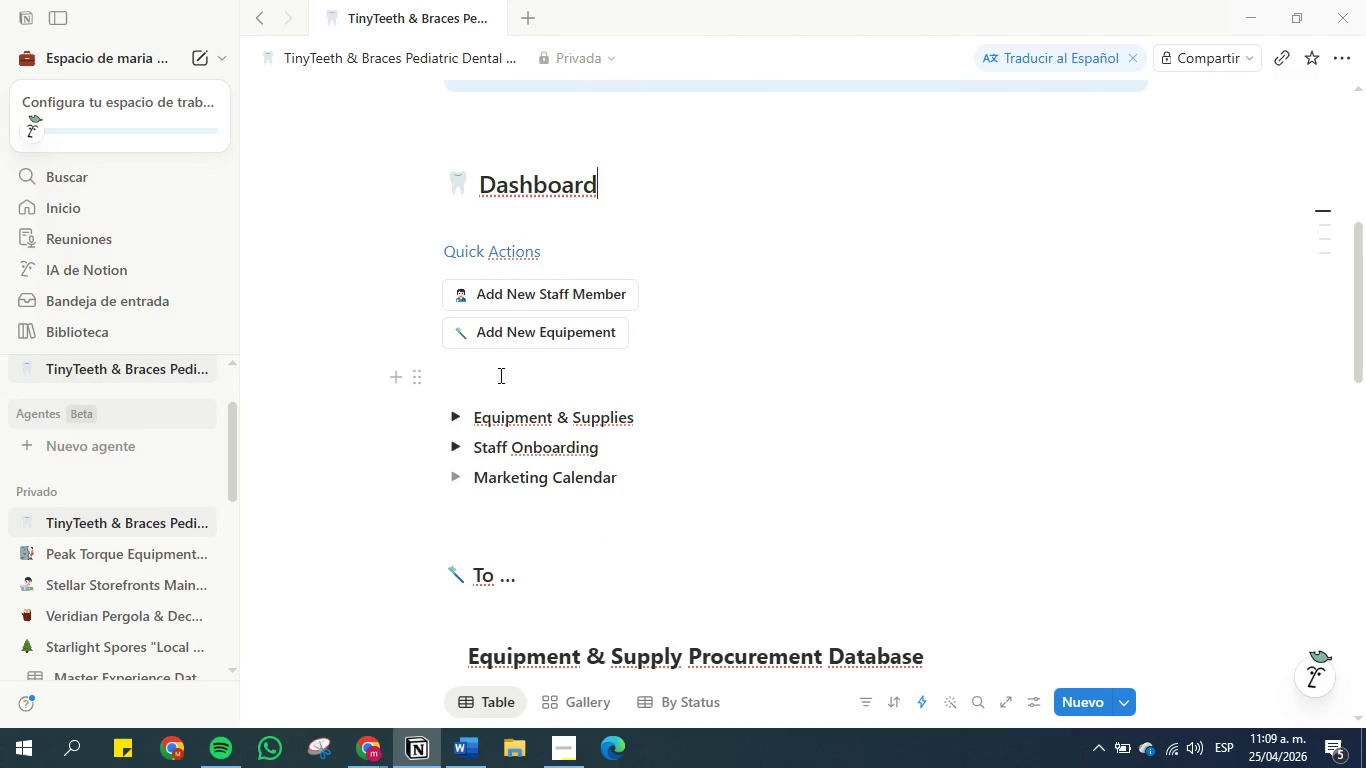 
scroll: coordinate [502, 380], scroll_direction: down, amount: 1.0
 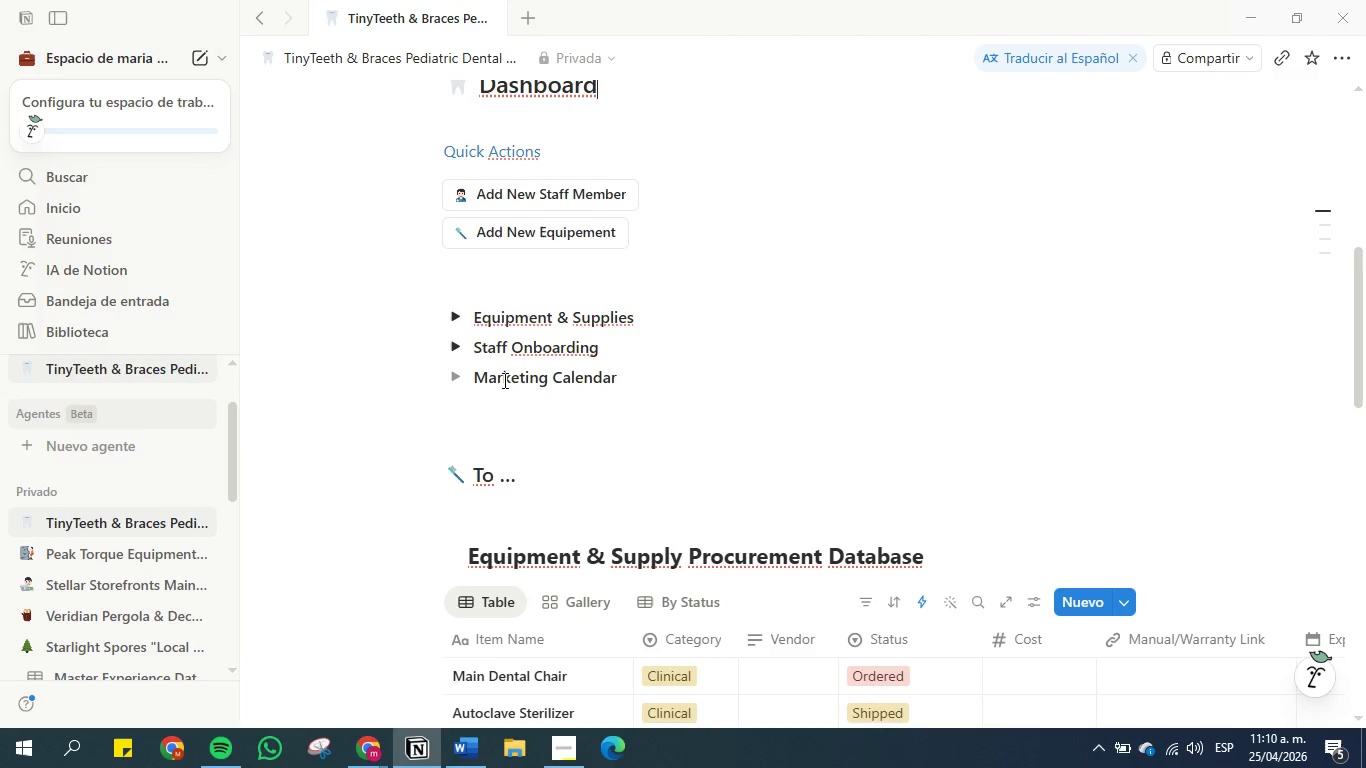 
scroll: coordinate [507, 361], scroll_direction: up, amount: 2.0
 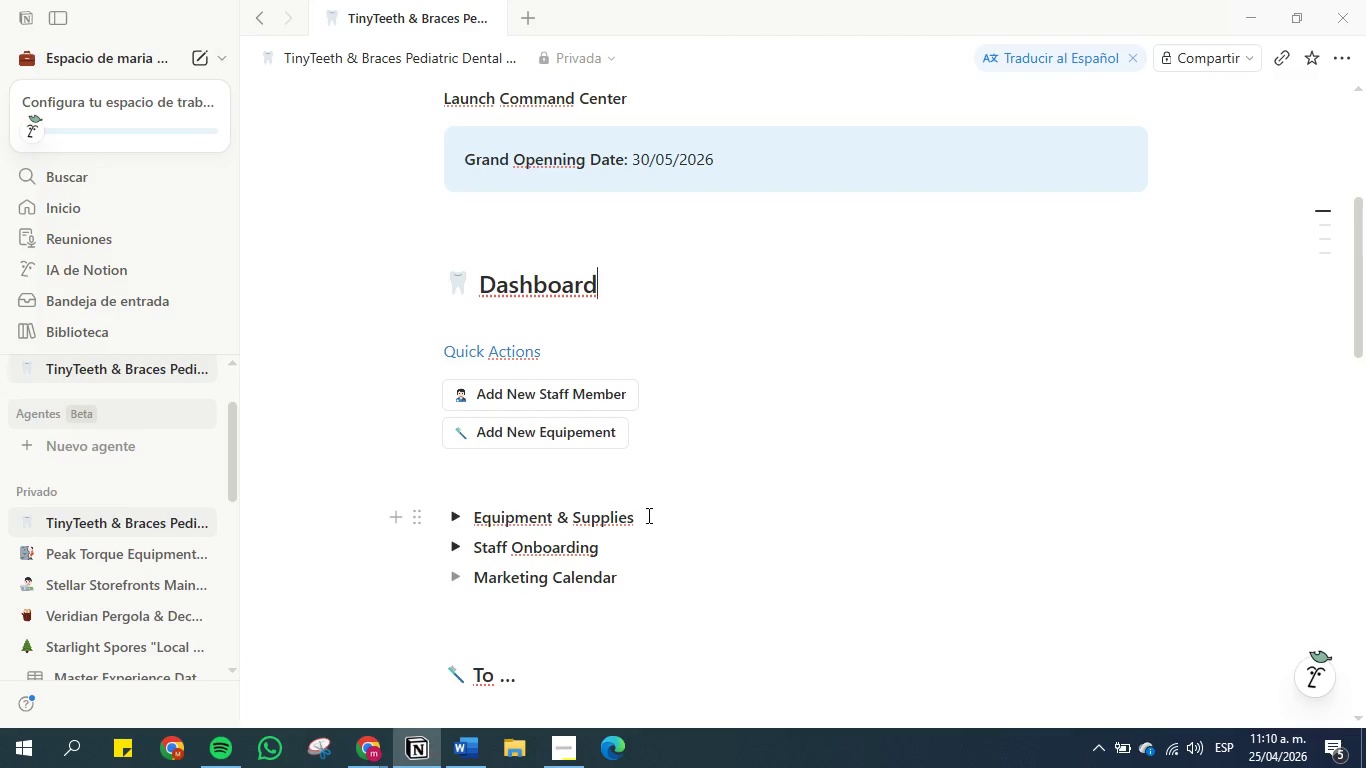 
scroll: coordinate [647, 515], scroll_direction: down, amount: 2.0
 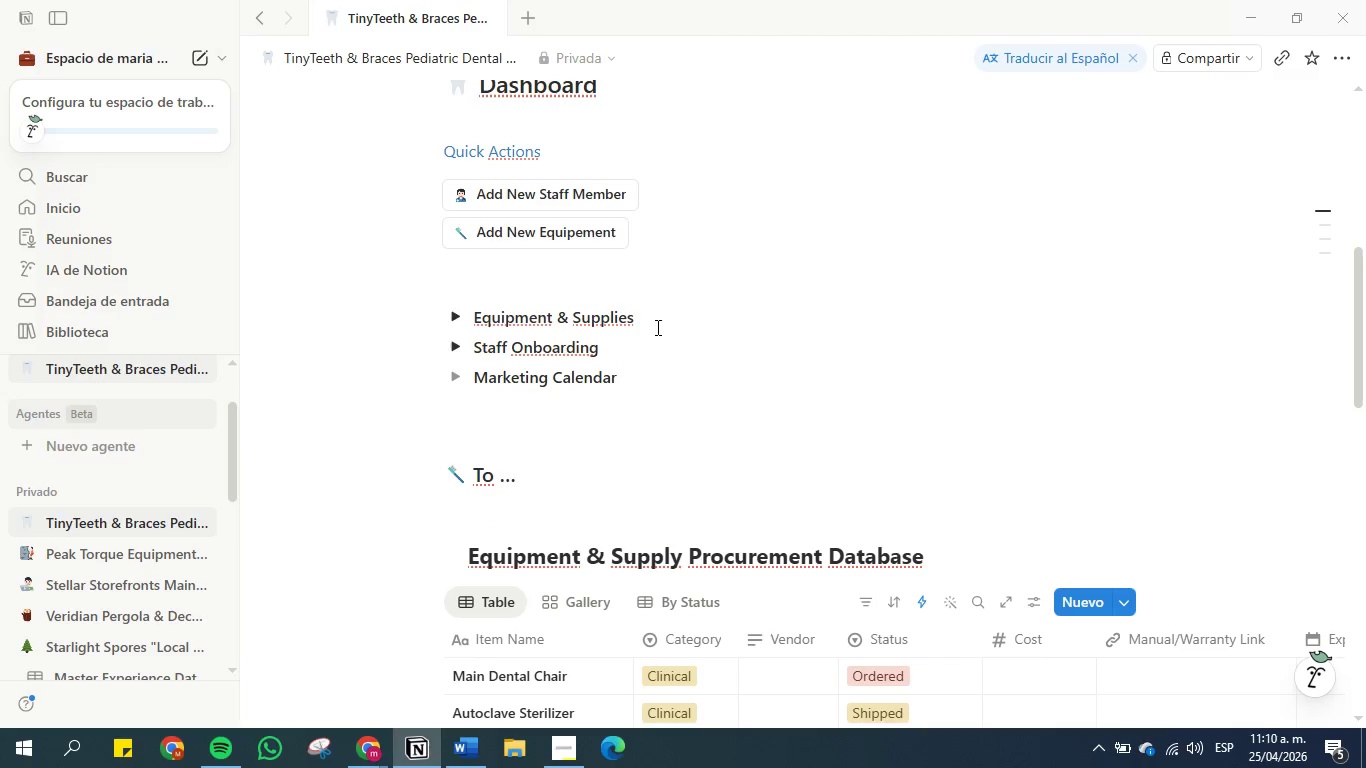 
left_click([656, 323])
 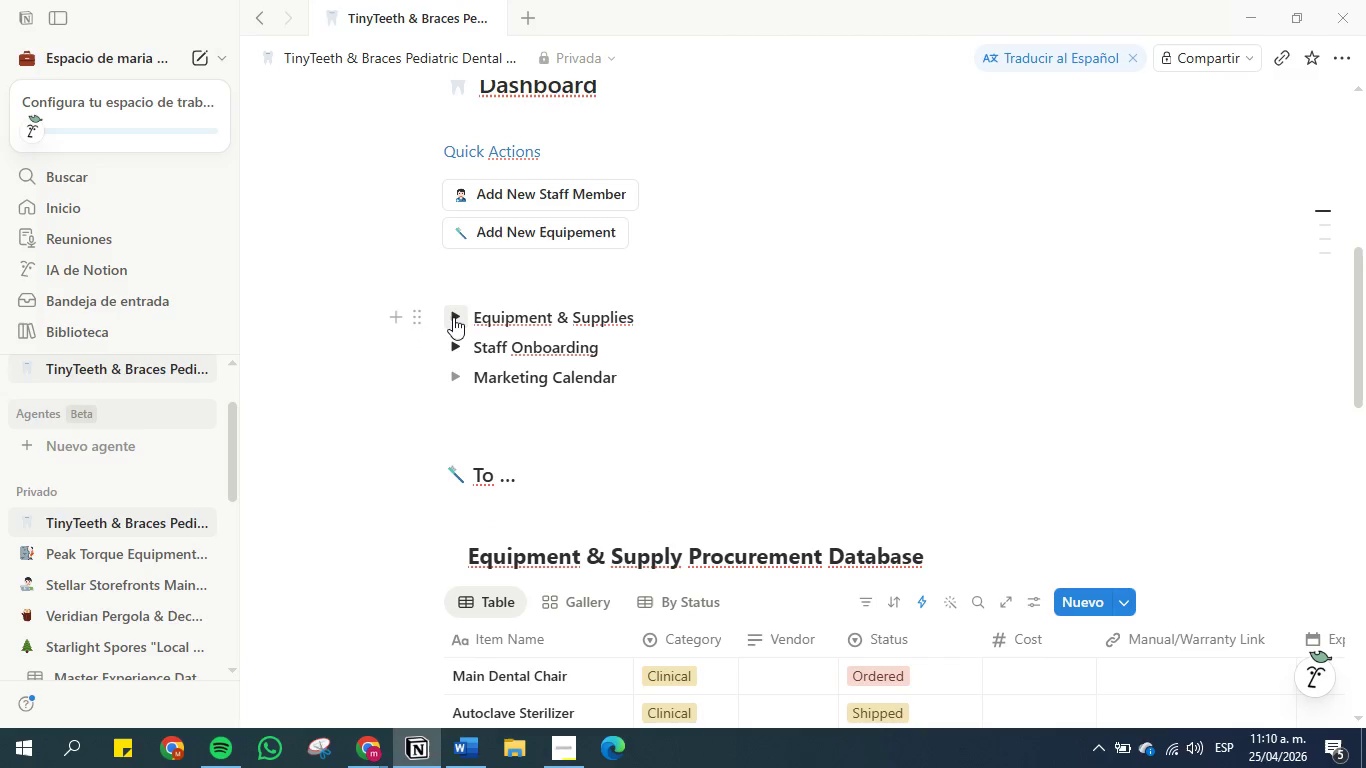 
left_click([453, 317])
 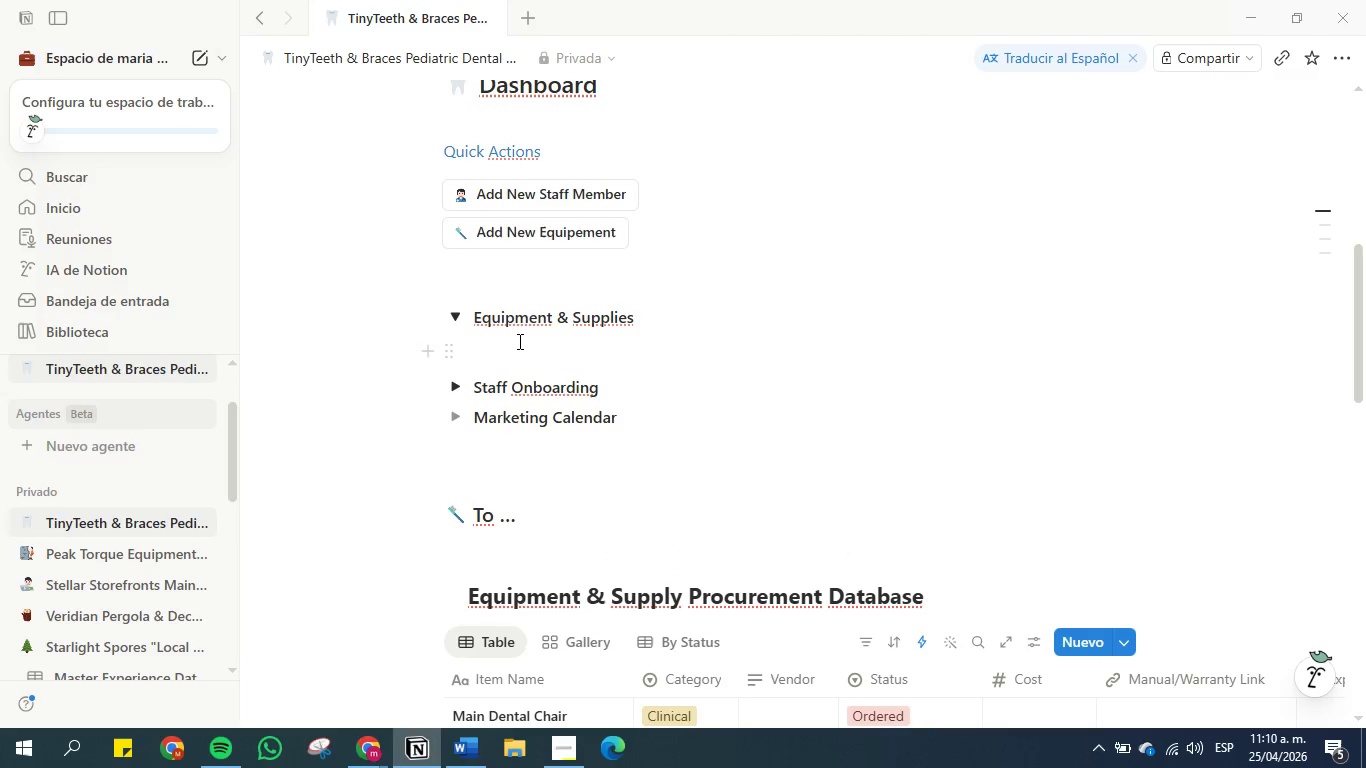 
left_click([518, 341])
 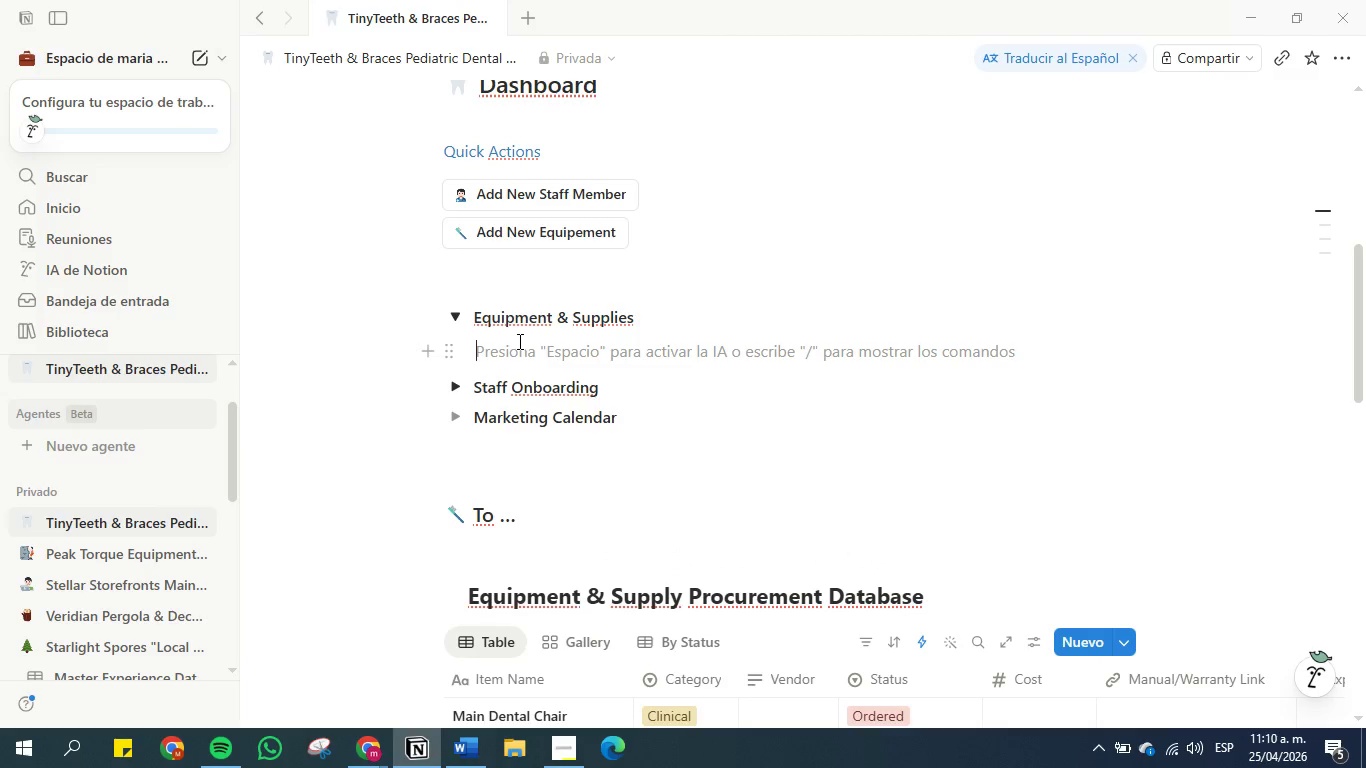 
wait(5.91)
 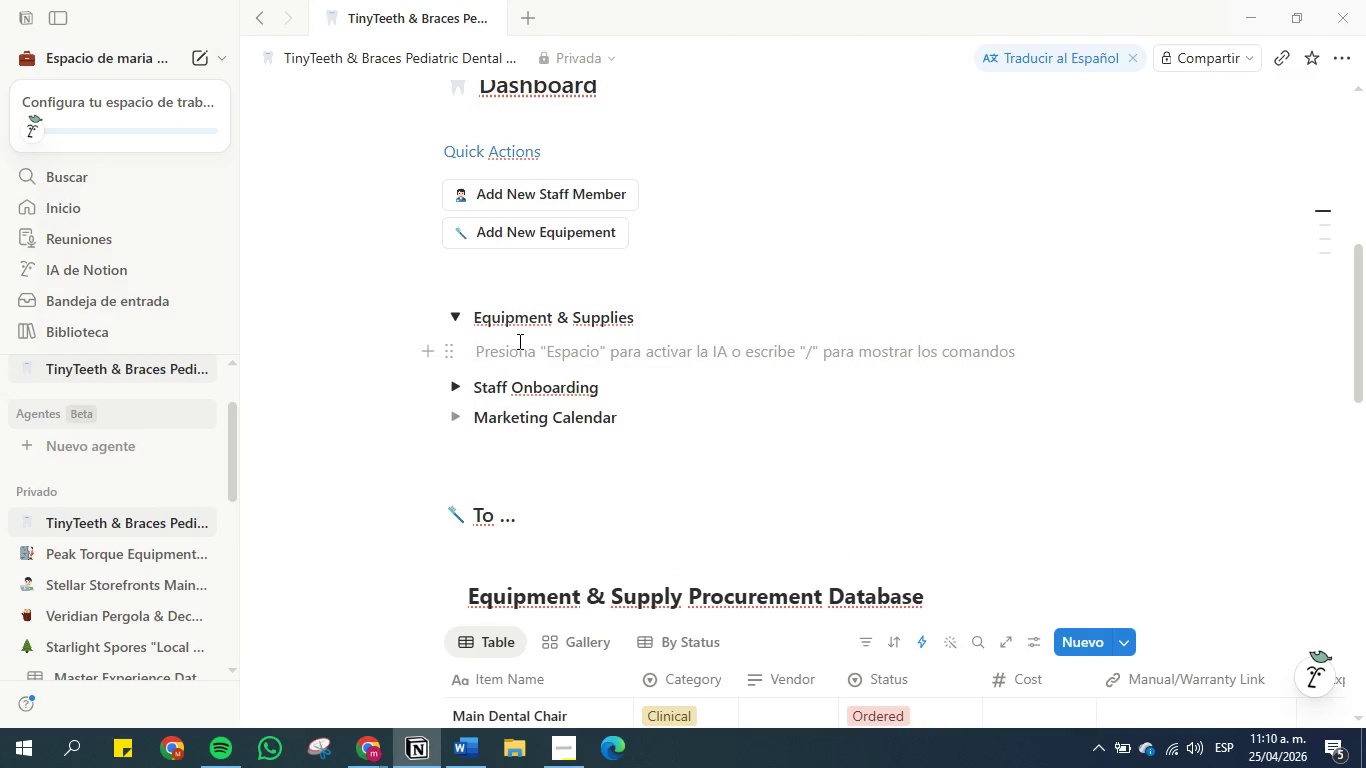 
type(&inke)
 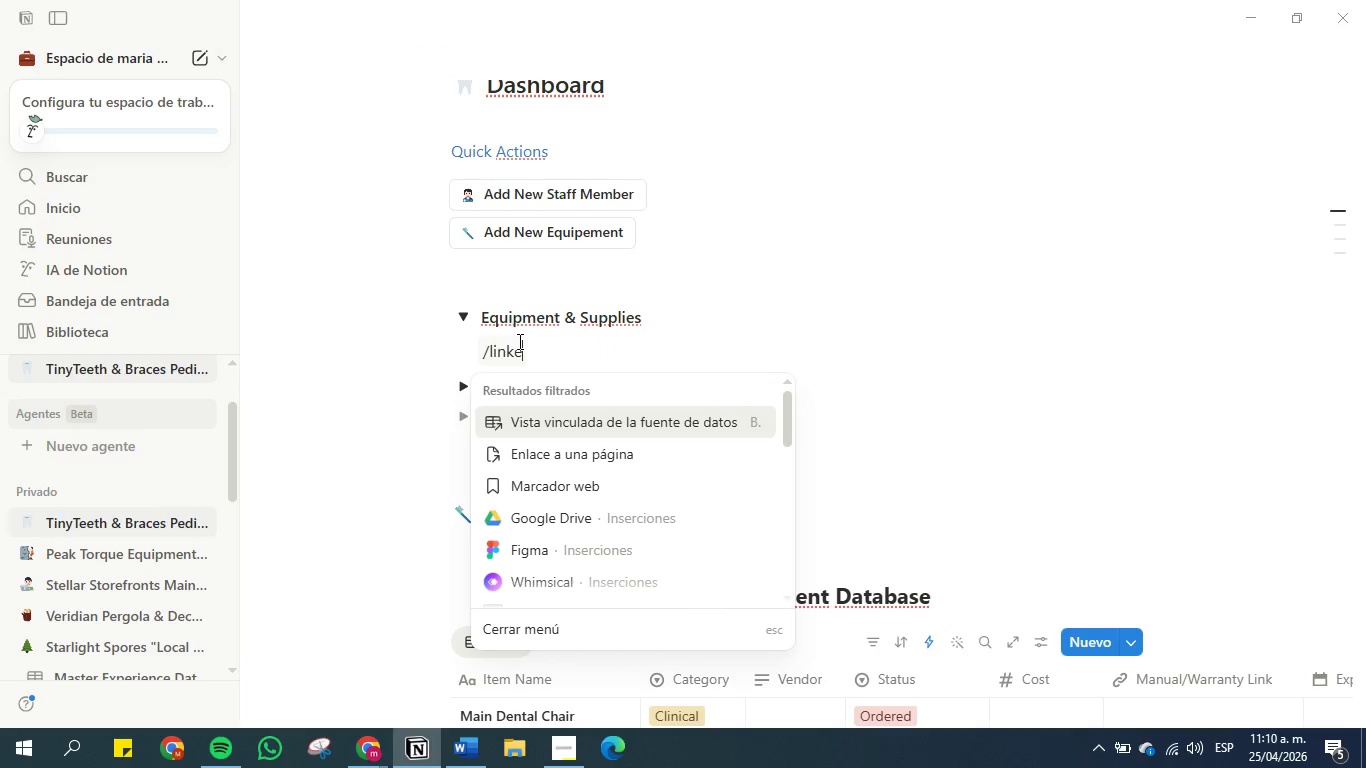 
hold_key(key=L, duration=0.38)
 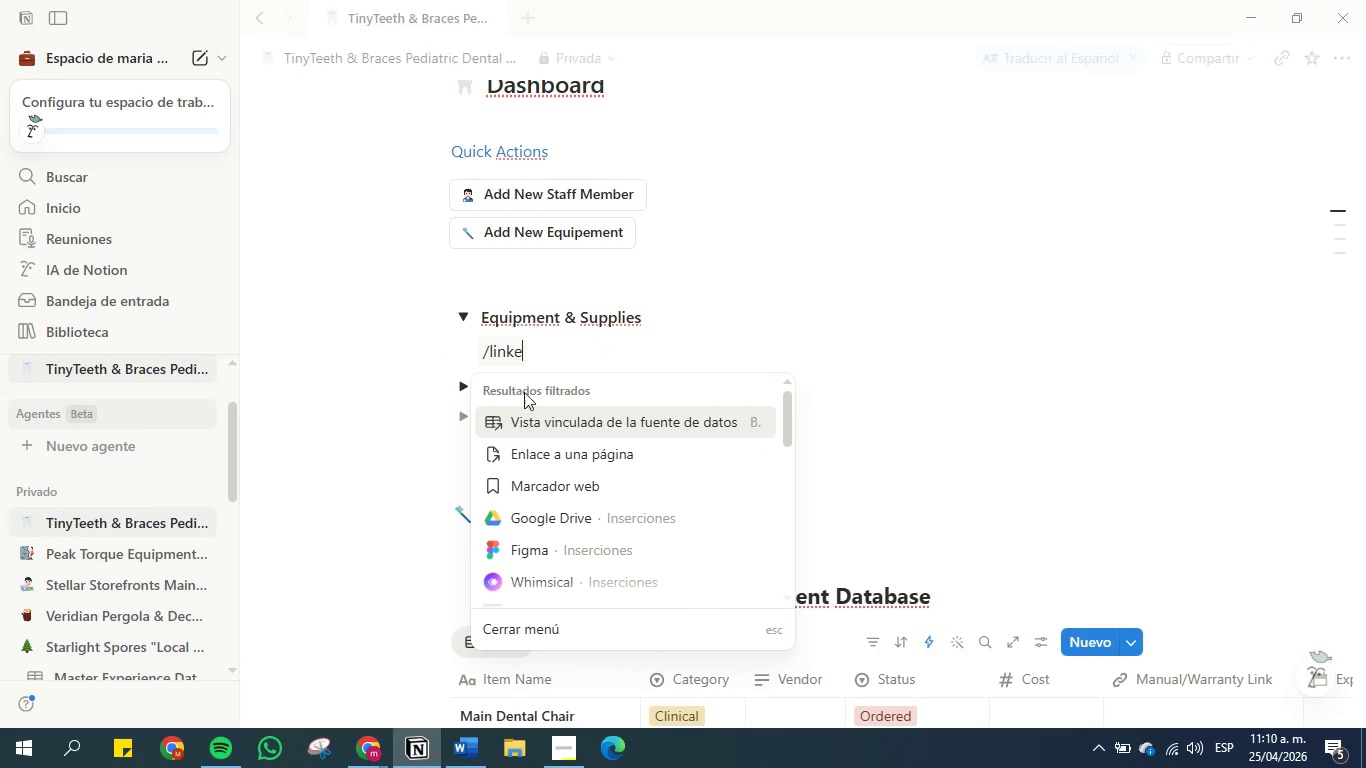 
left_click([526, 411])
 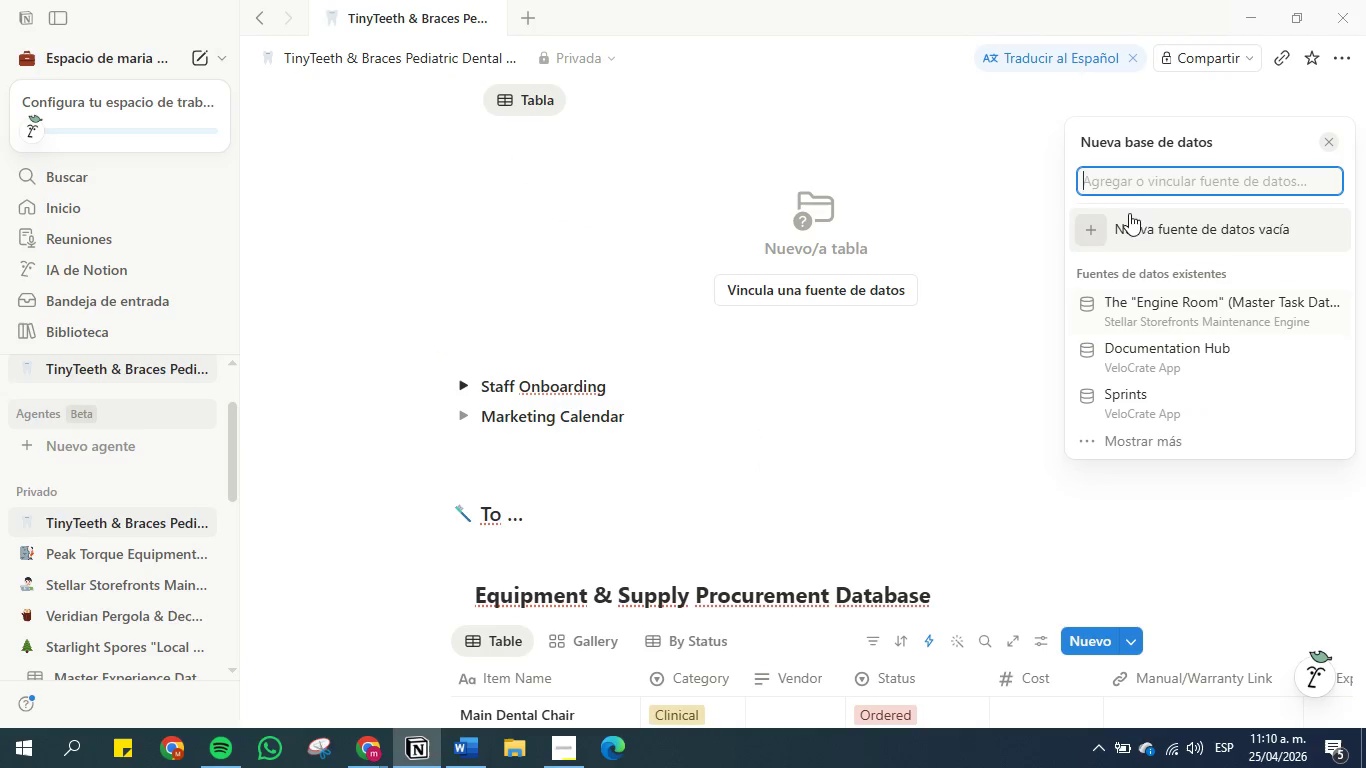 
left_click([1128, 186])
 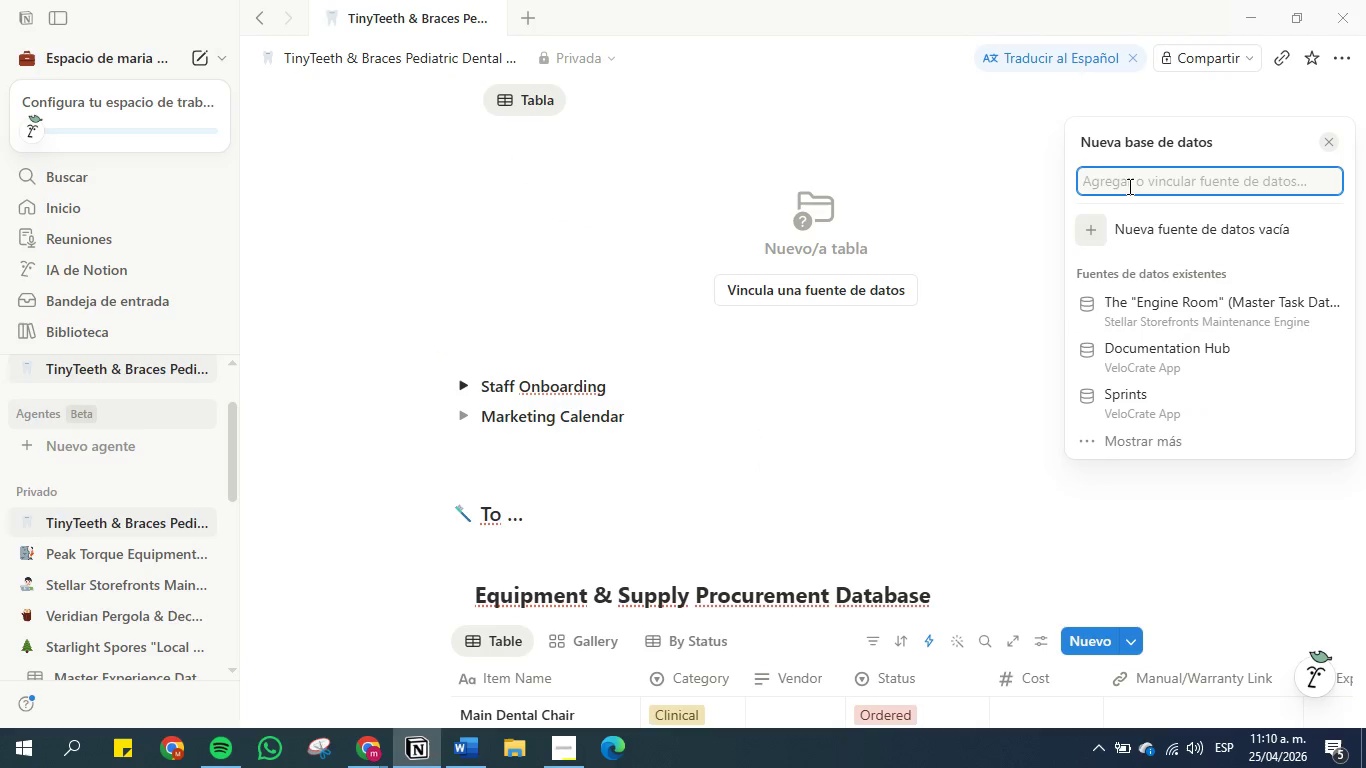 
type(equi)
 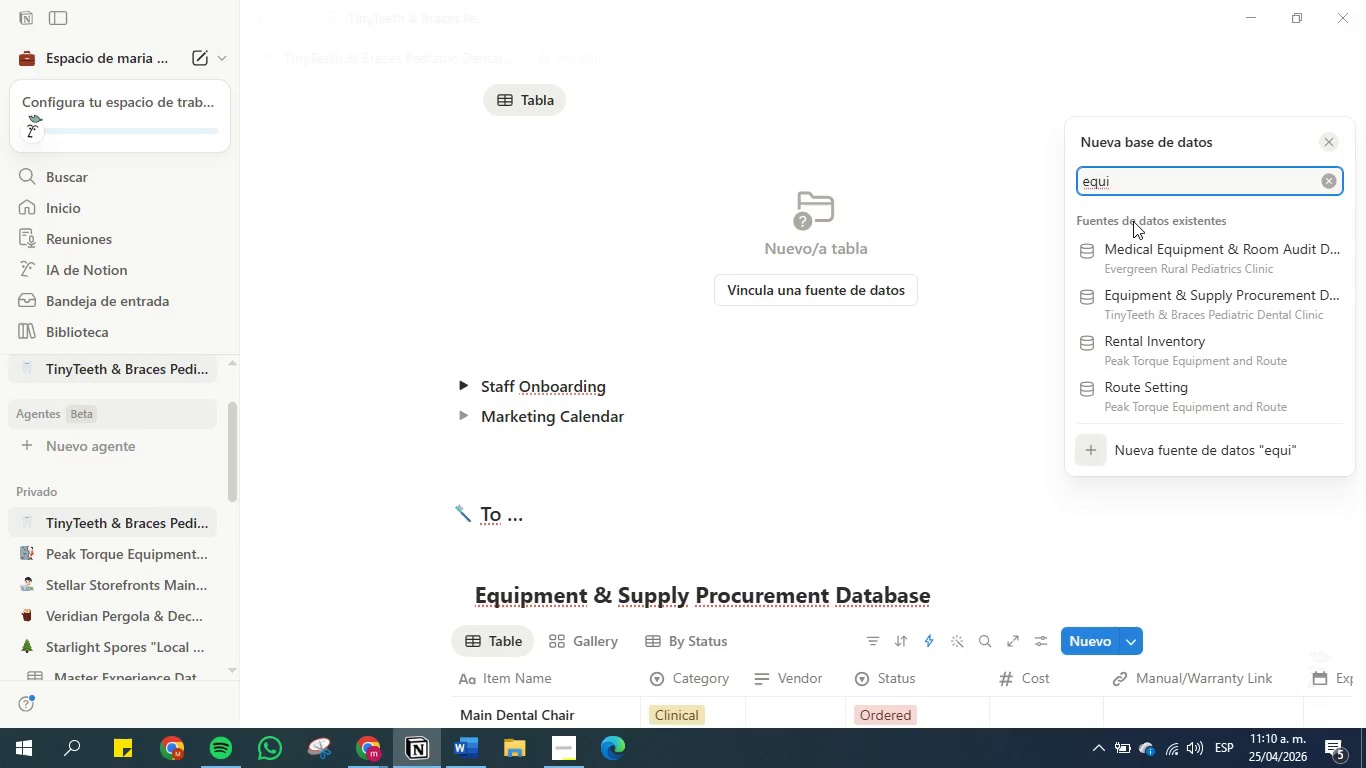 
left_click([1137, 304])
 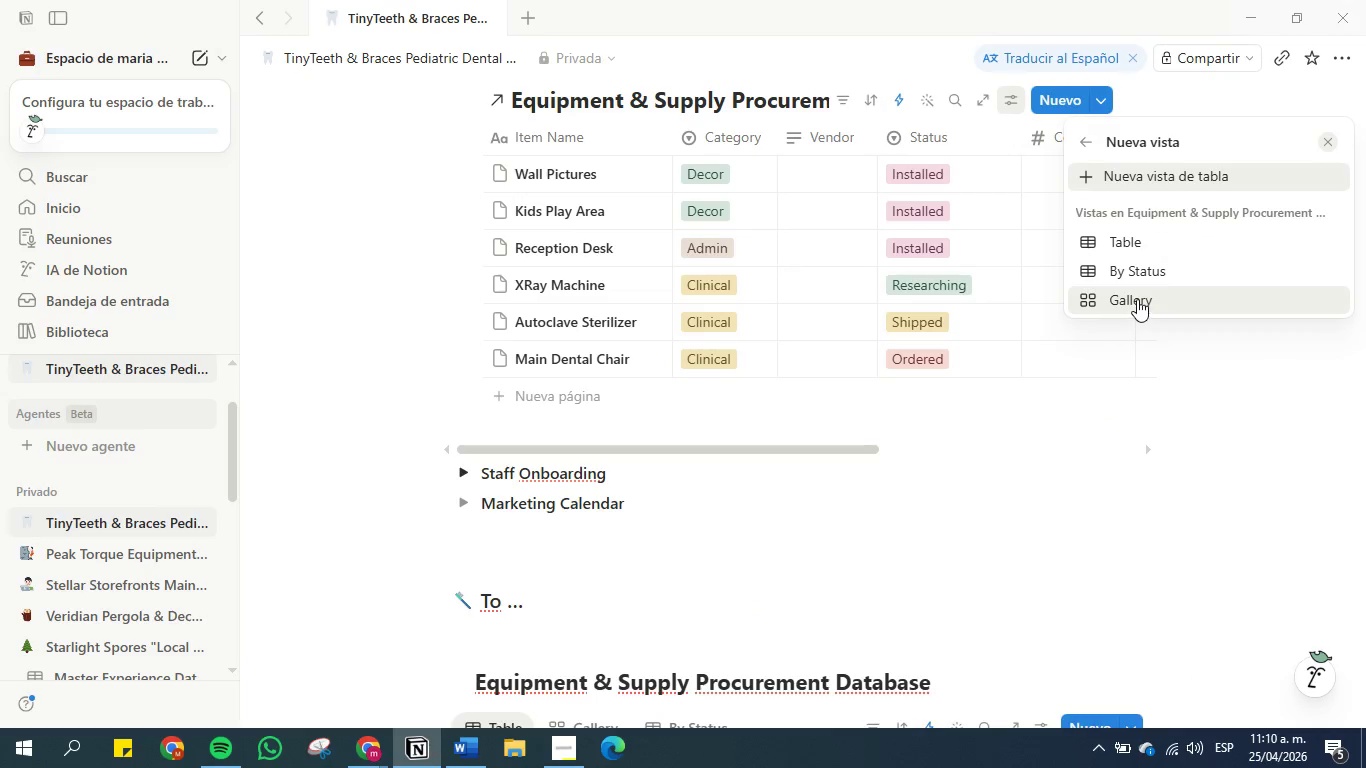 
left_click([1137, 299])
 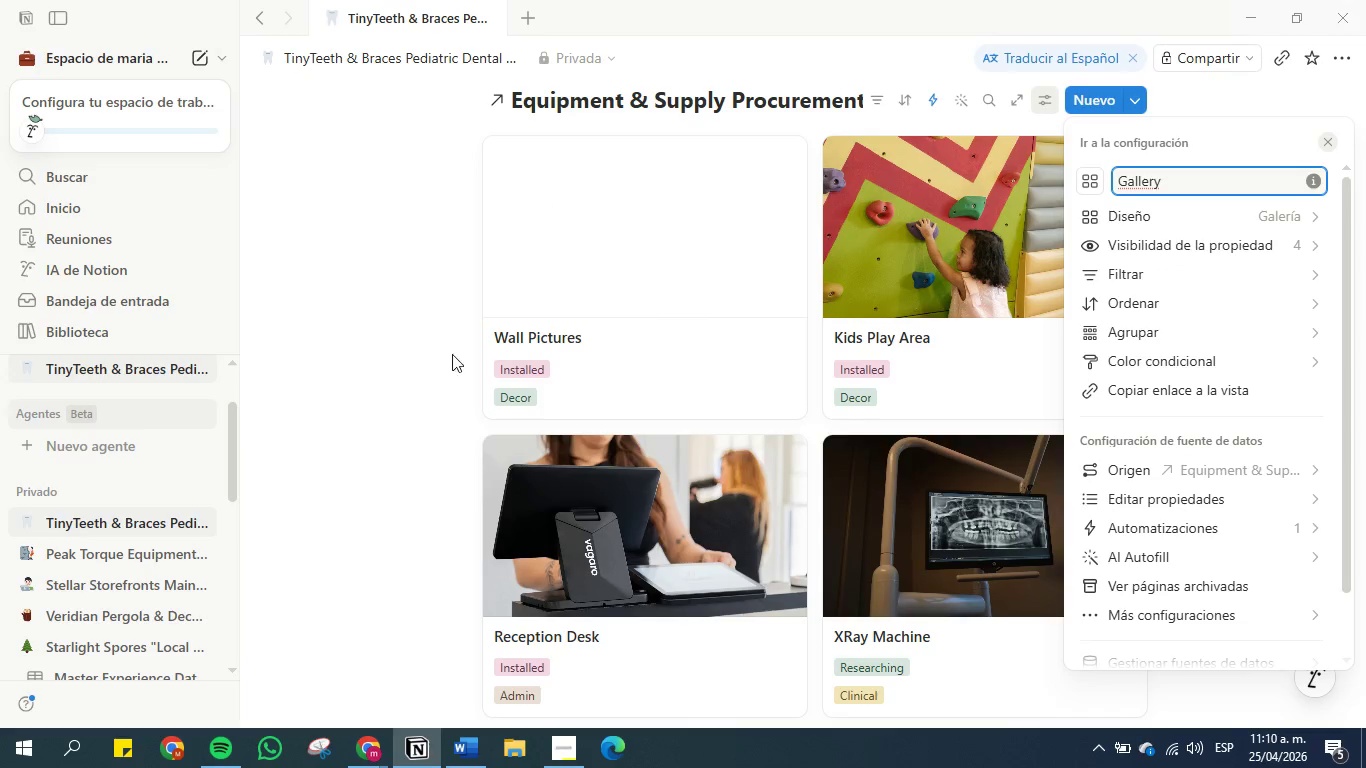 
scroll: coordinate [1184, 248], scroll_direction: up, amount: 11.0
 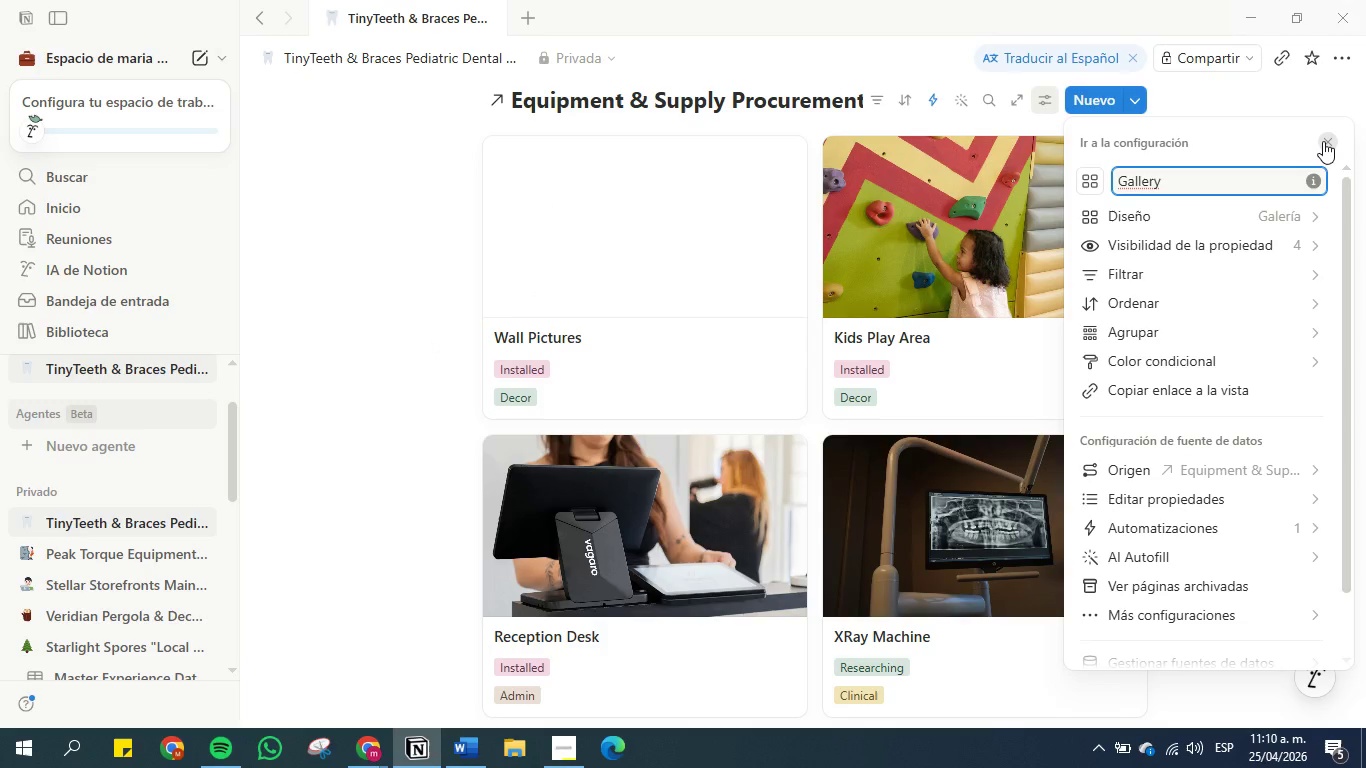 
left_click([1273, 210])
 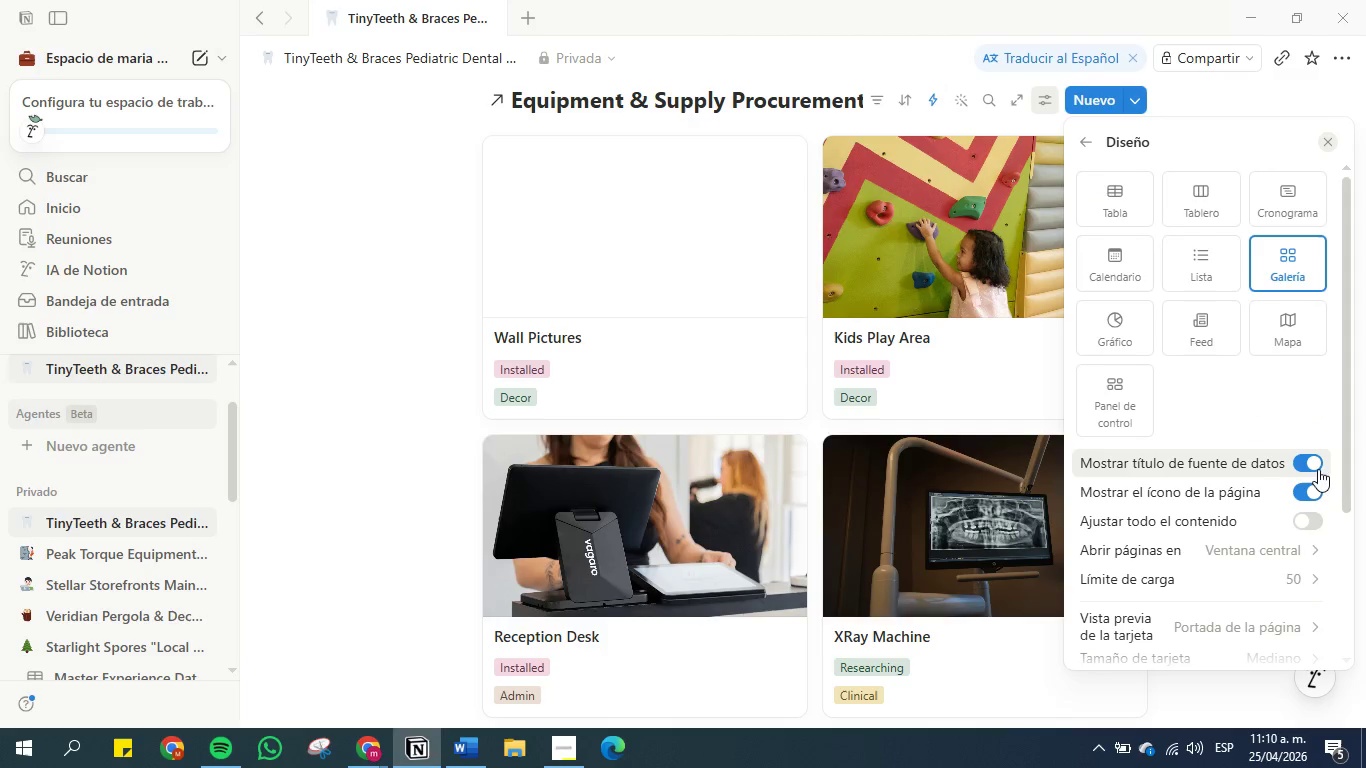 
left_click([1310, 460])
 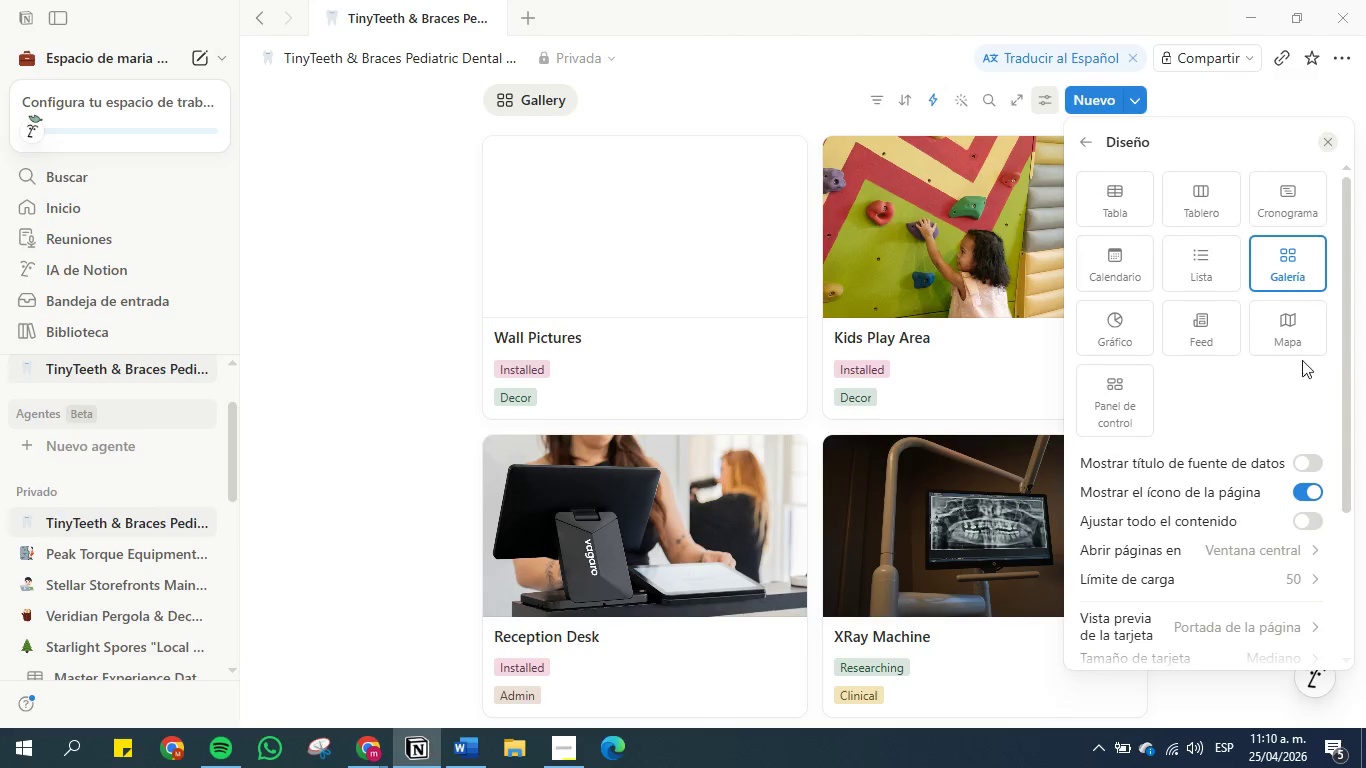 
scroll: coordinate [1298, 341], scroll_direction: up, amount: 5.0
 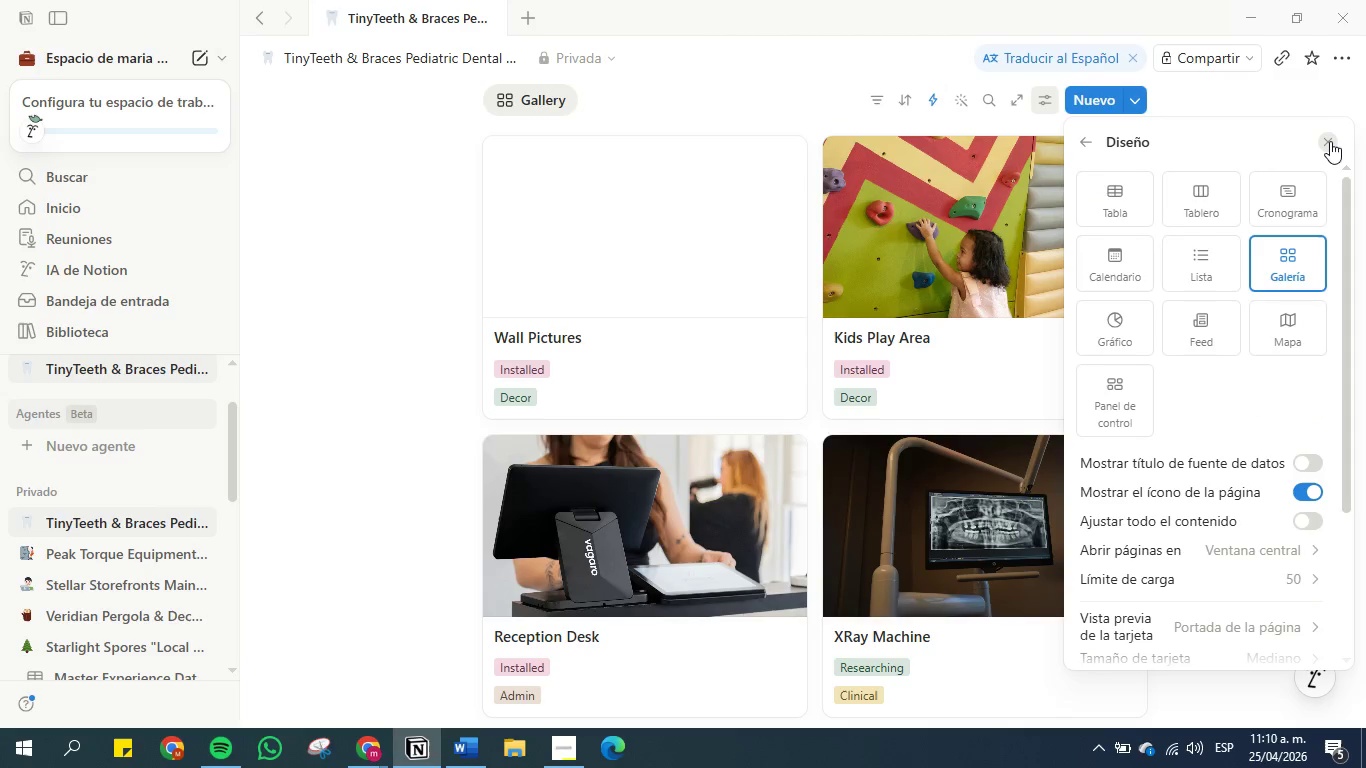 
left_click([1330, 142])
 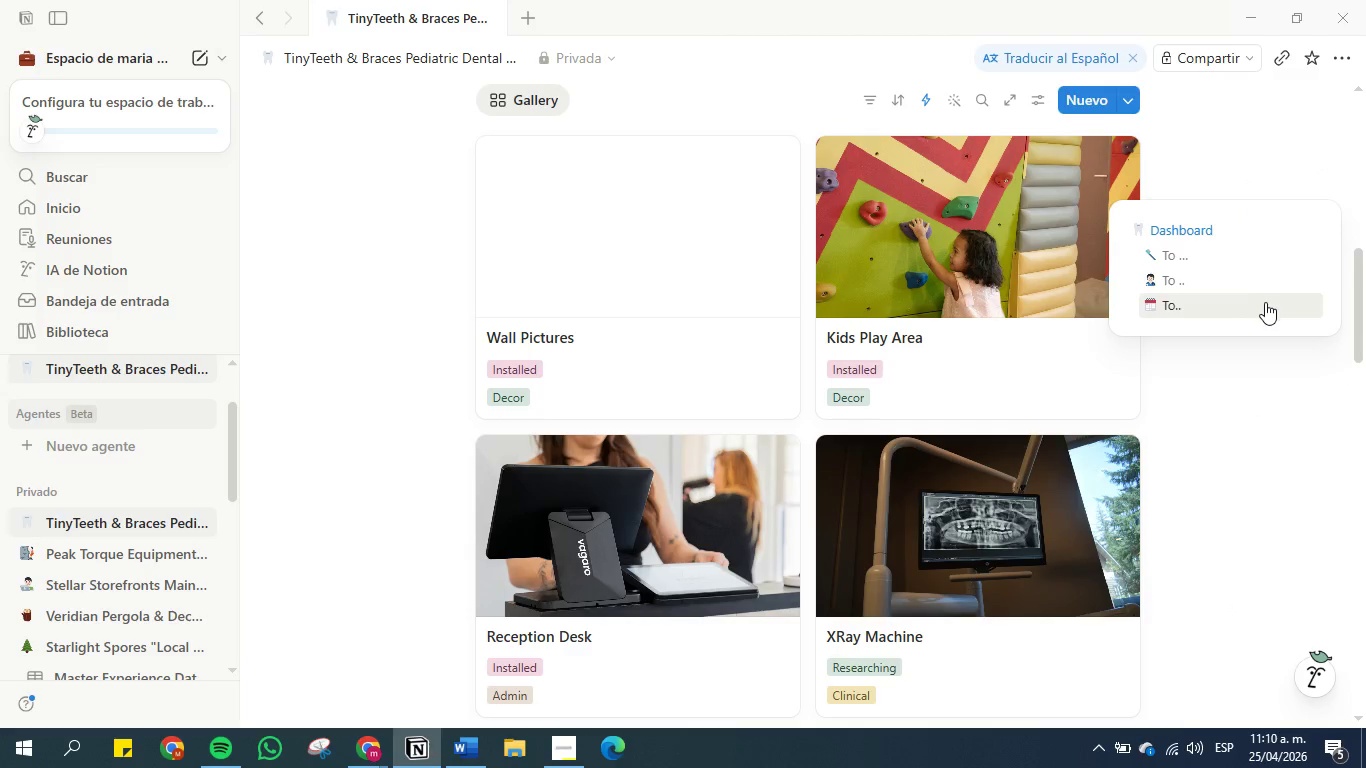 
scroll: coordinate [1123, 204], scroll_direction: up, amount: 7.0
 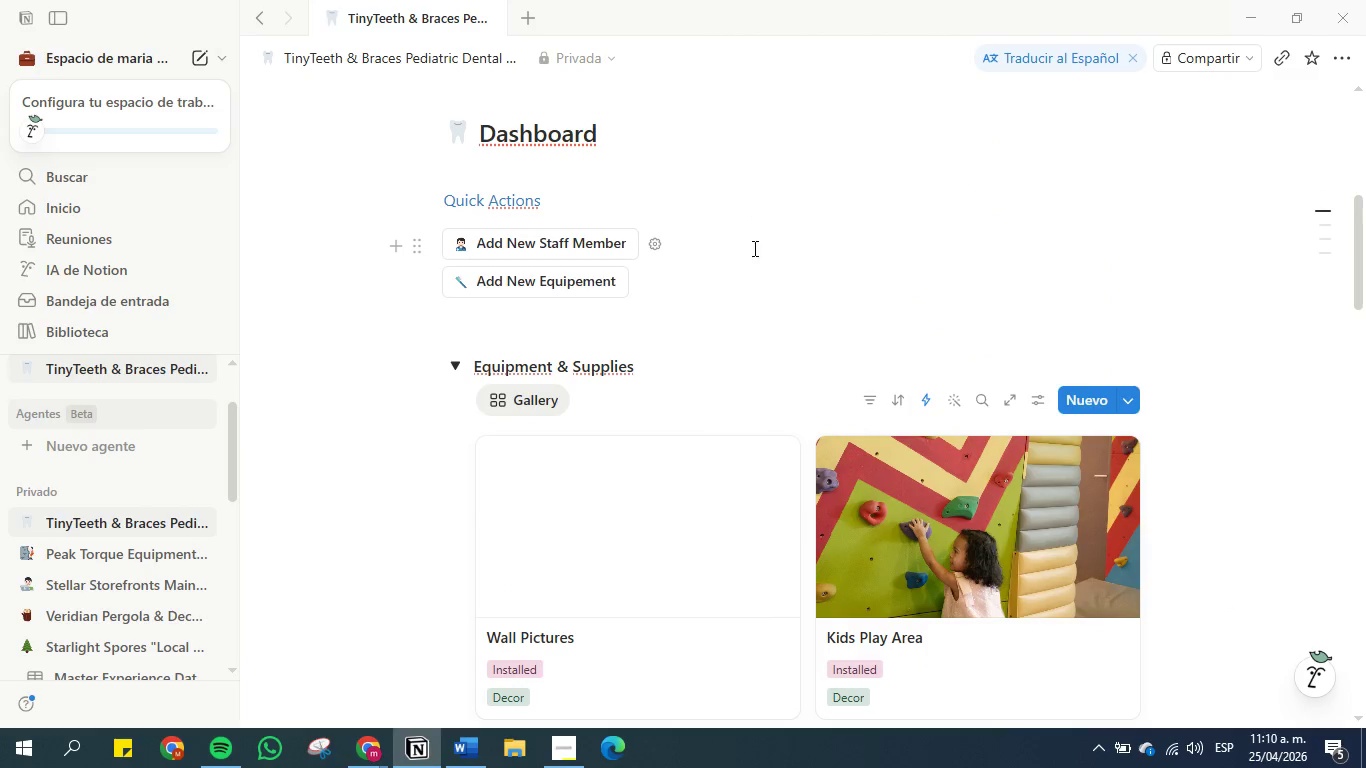 
scroll: coordinate [539, 313], scroll_direction: down, amount: 3.0
 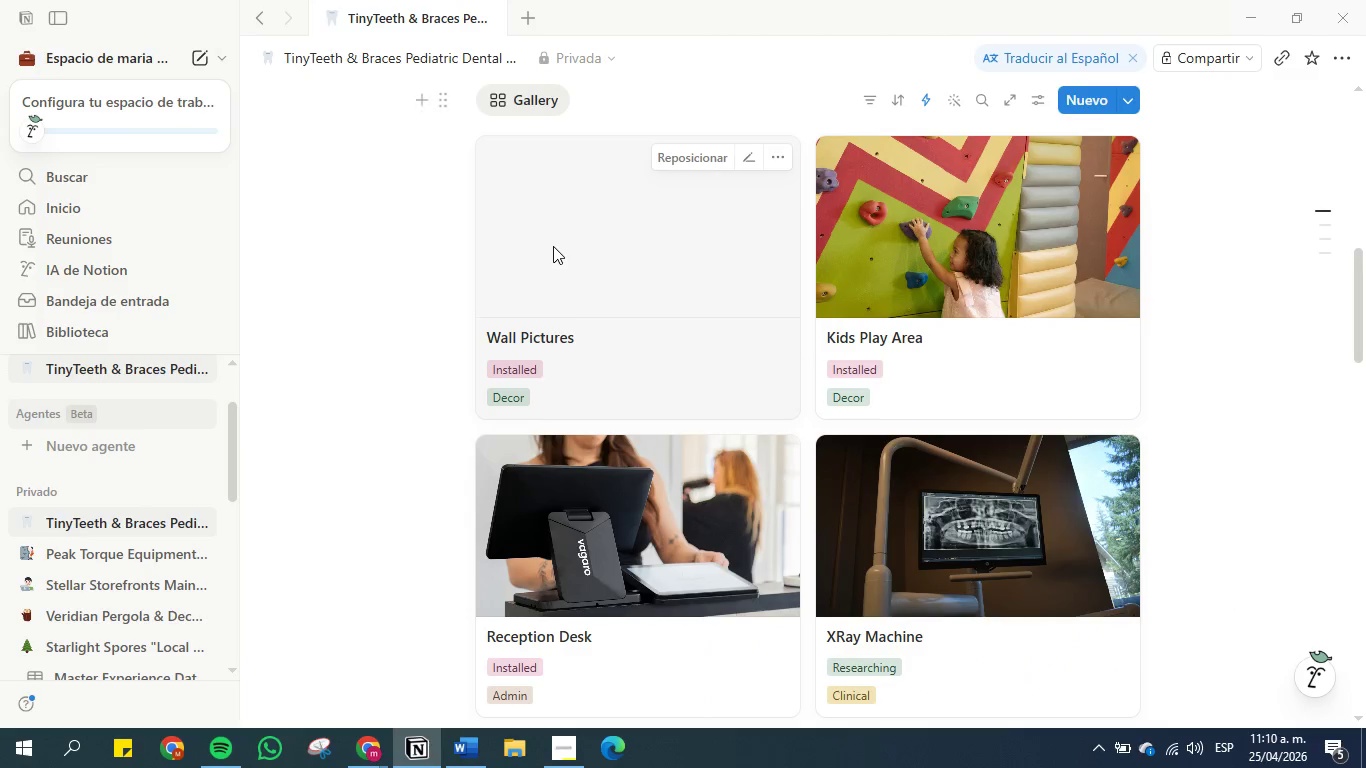 
scroll: coordinate [553, 246], scroll_direction: up, amount: 2.0
 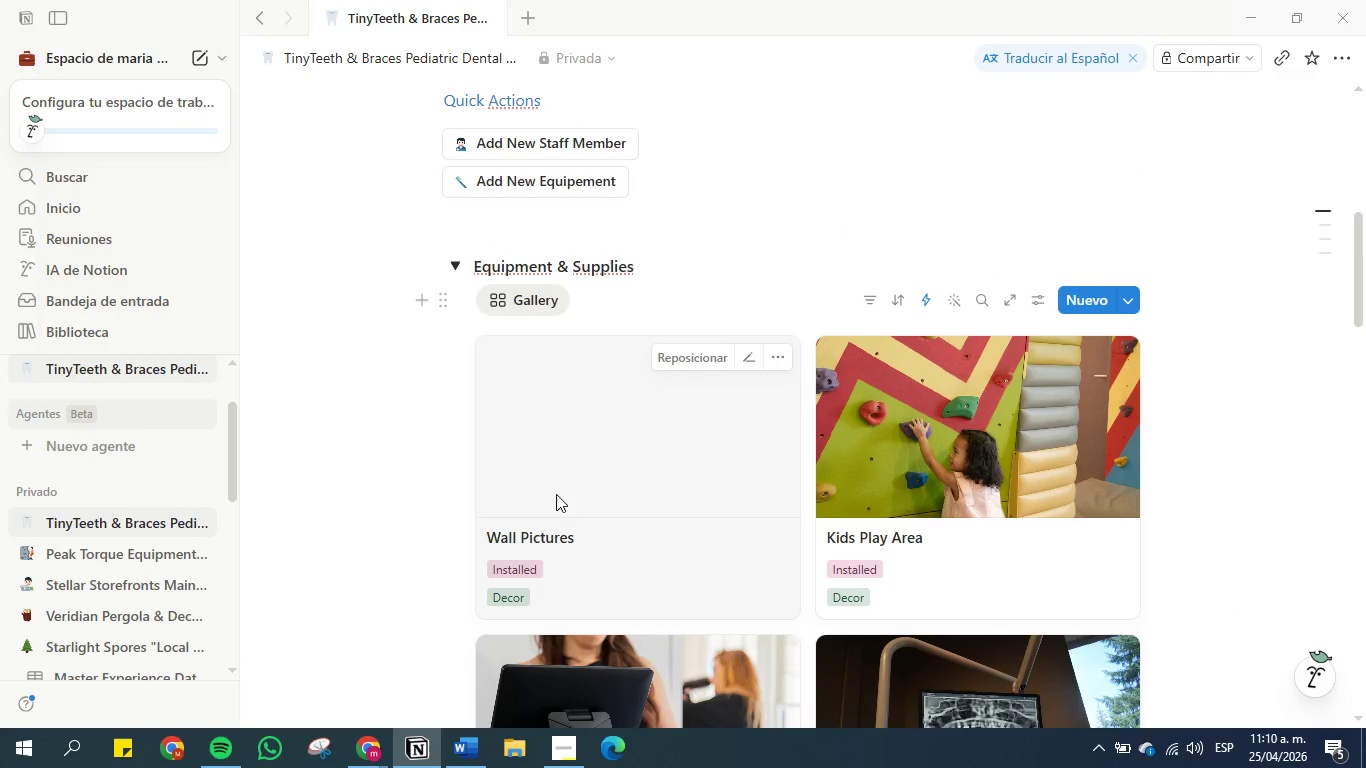 
left_click([562, 459])
 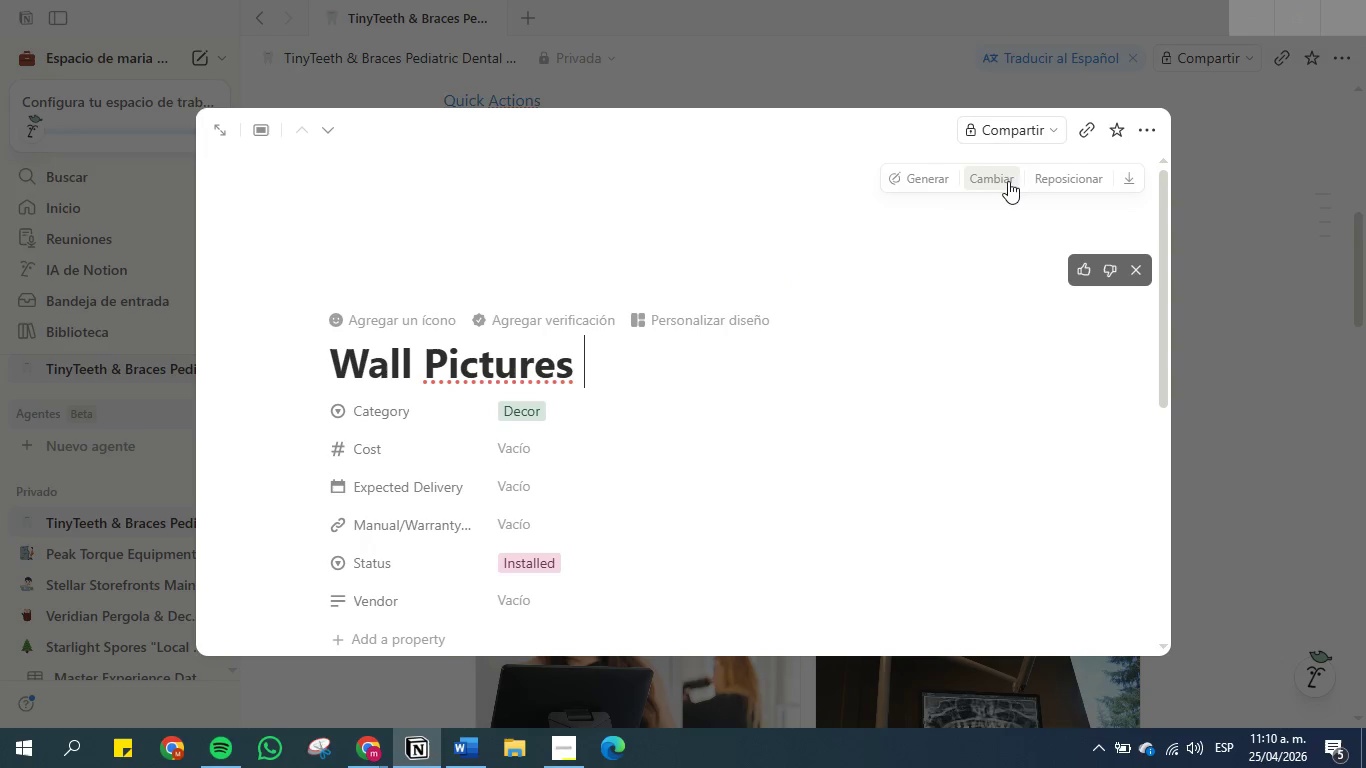 
left_click([1039, 181])
 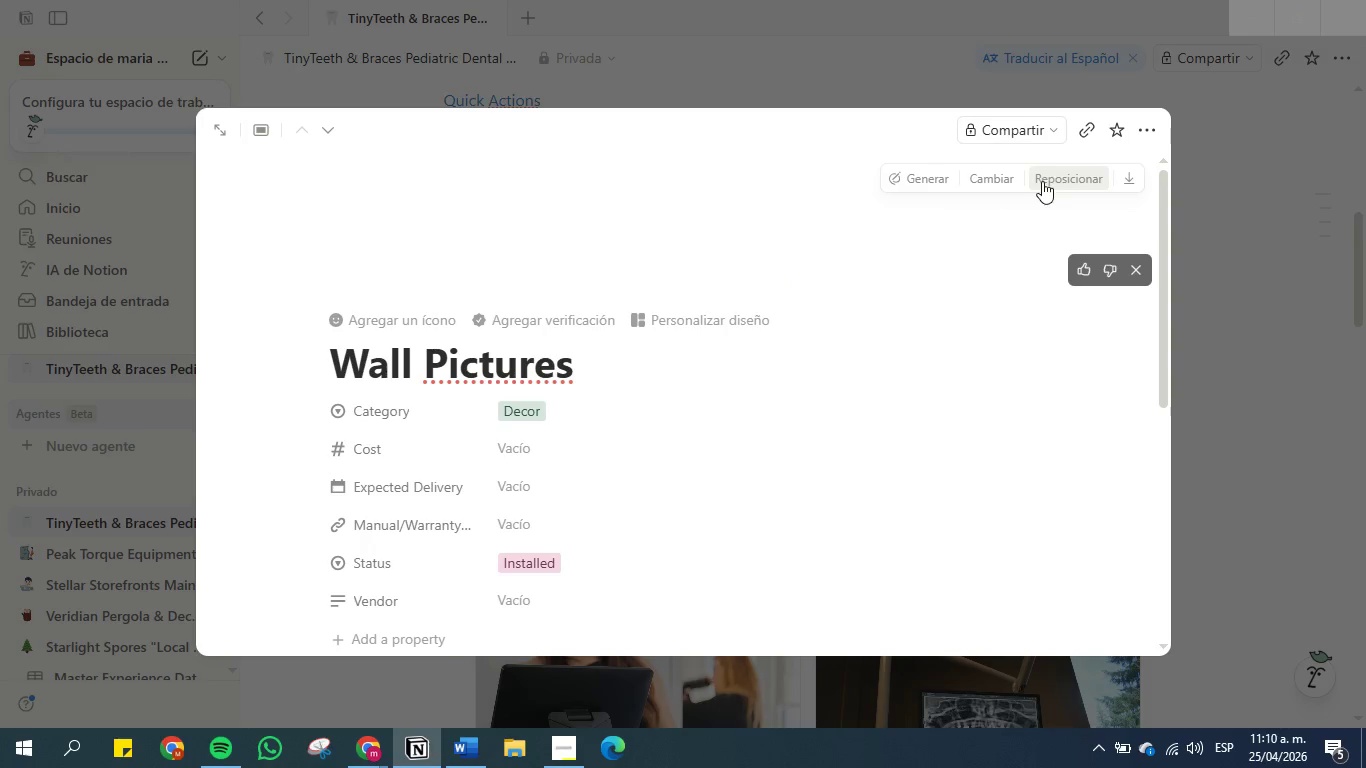 
left_click([1049, 181])
 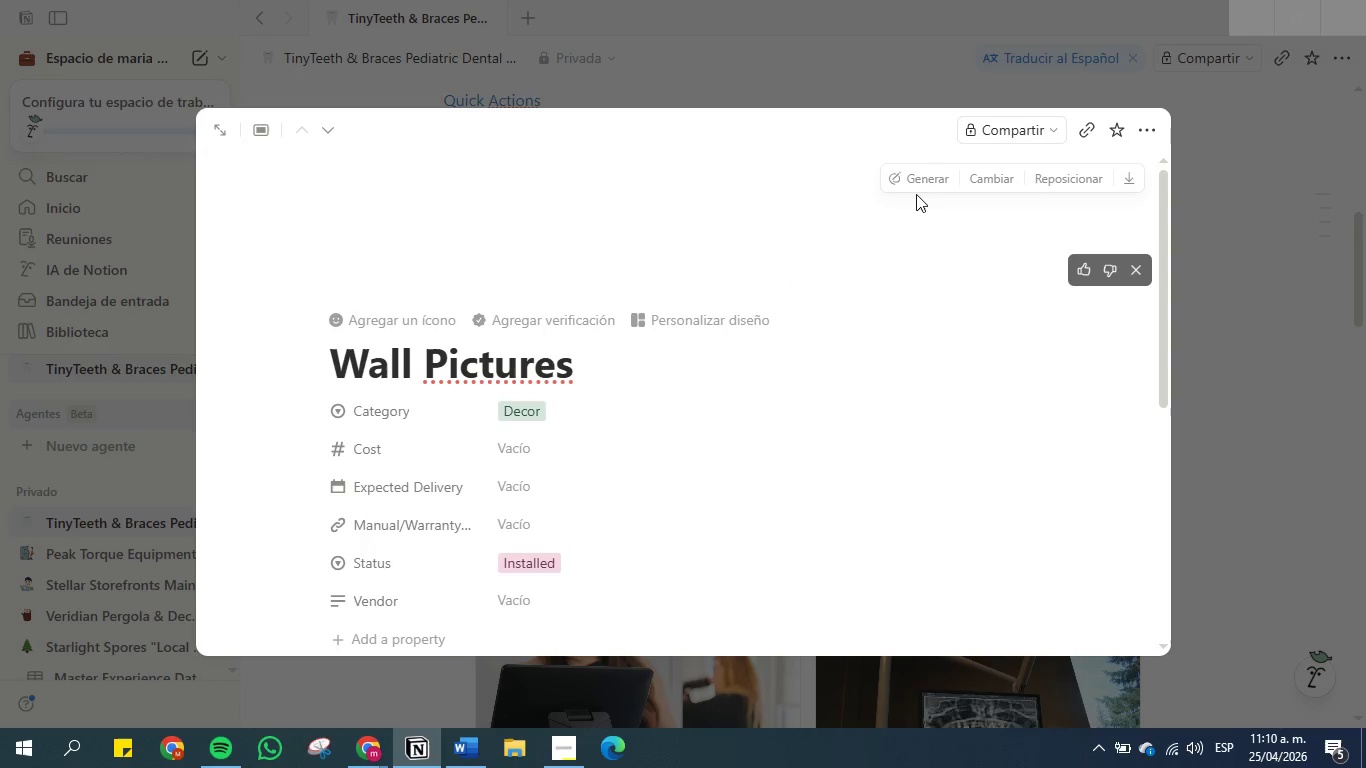 
left_click([913, 177])
 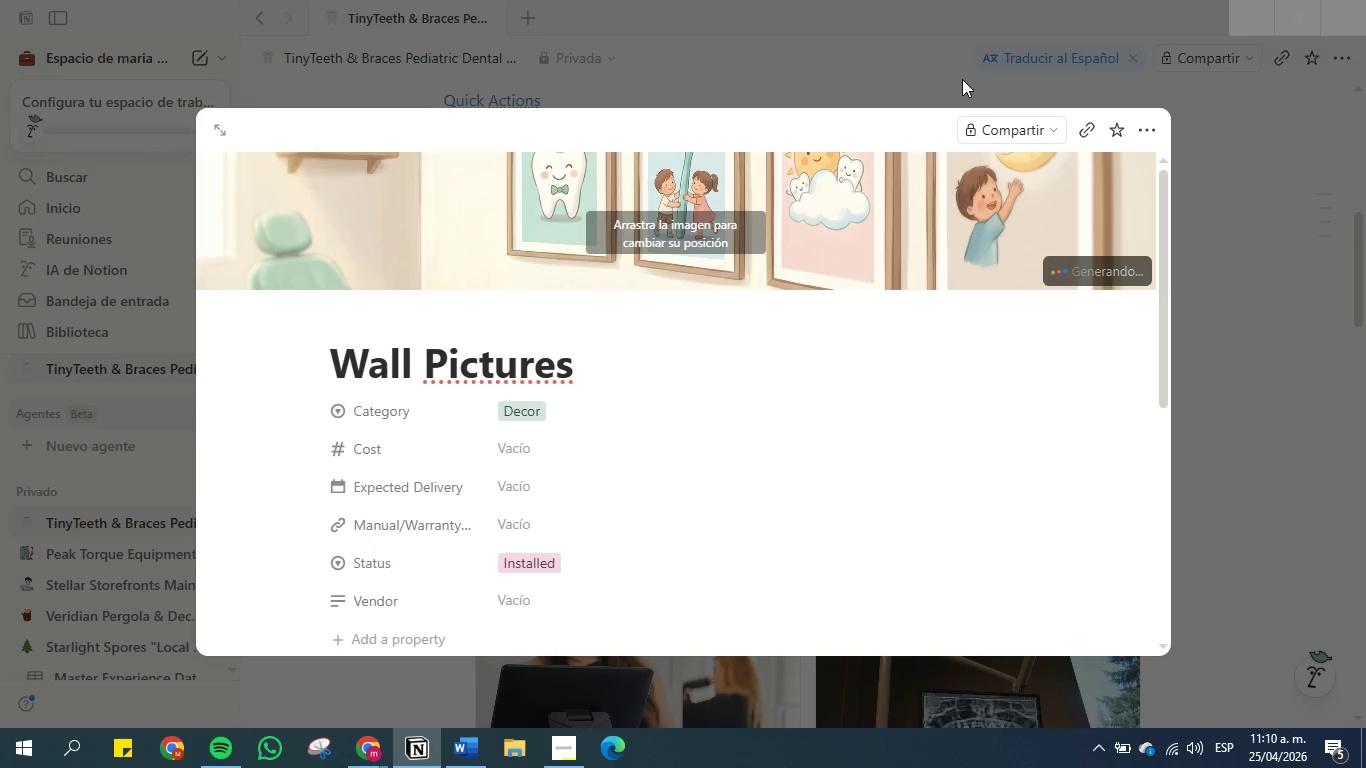 
left_click([962, 79])
 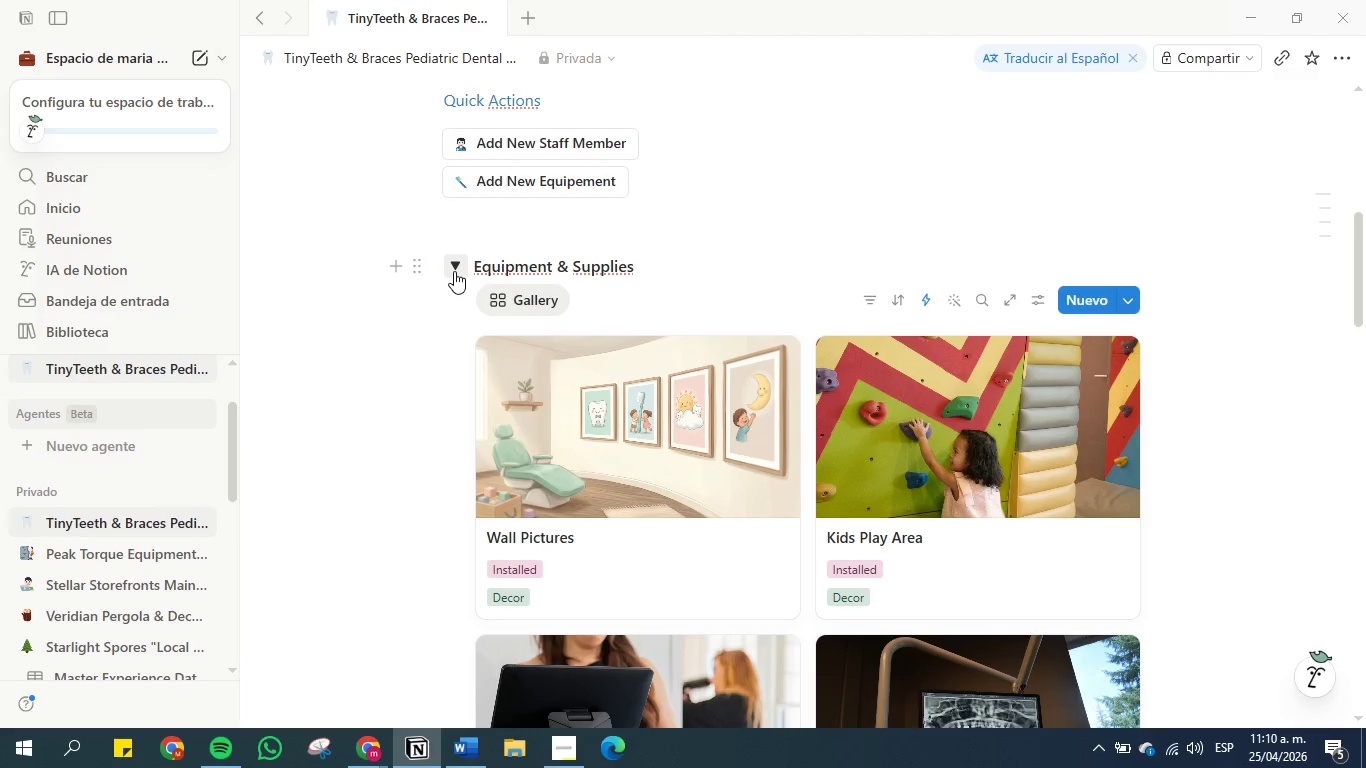 
wait(5.34)
 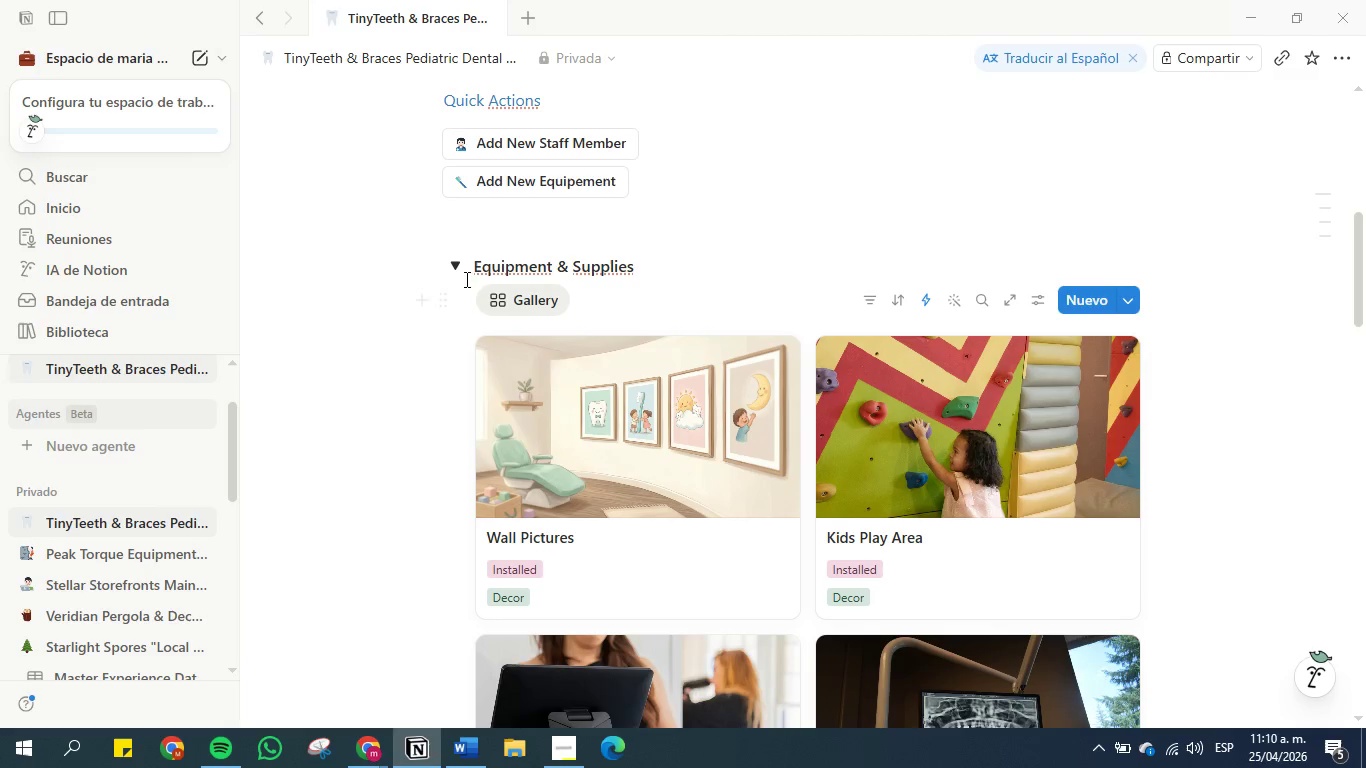 
left_click([454, 271])
 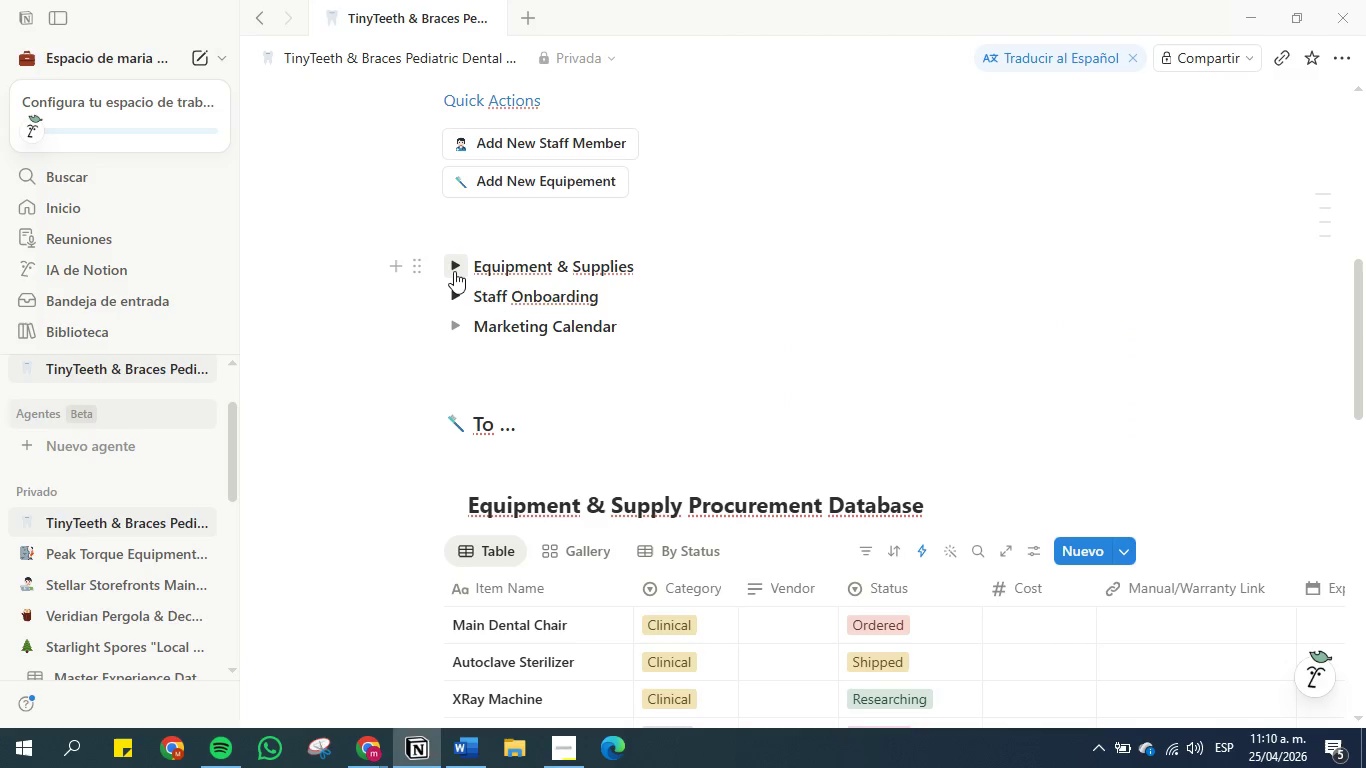 
left_click([454, 271])
 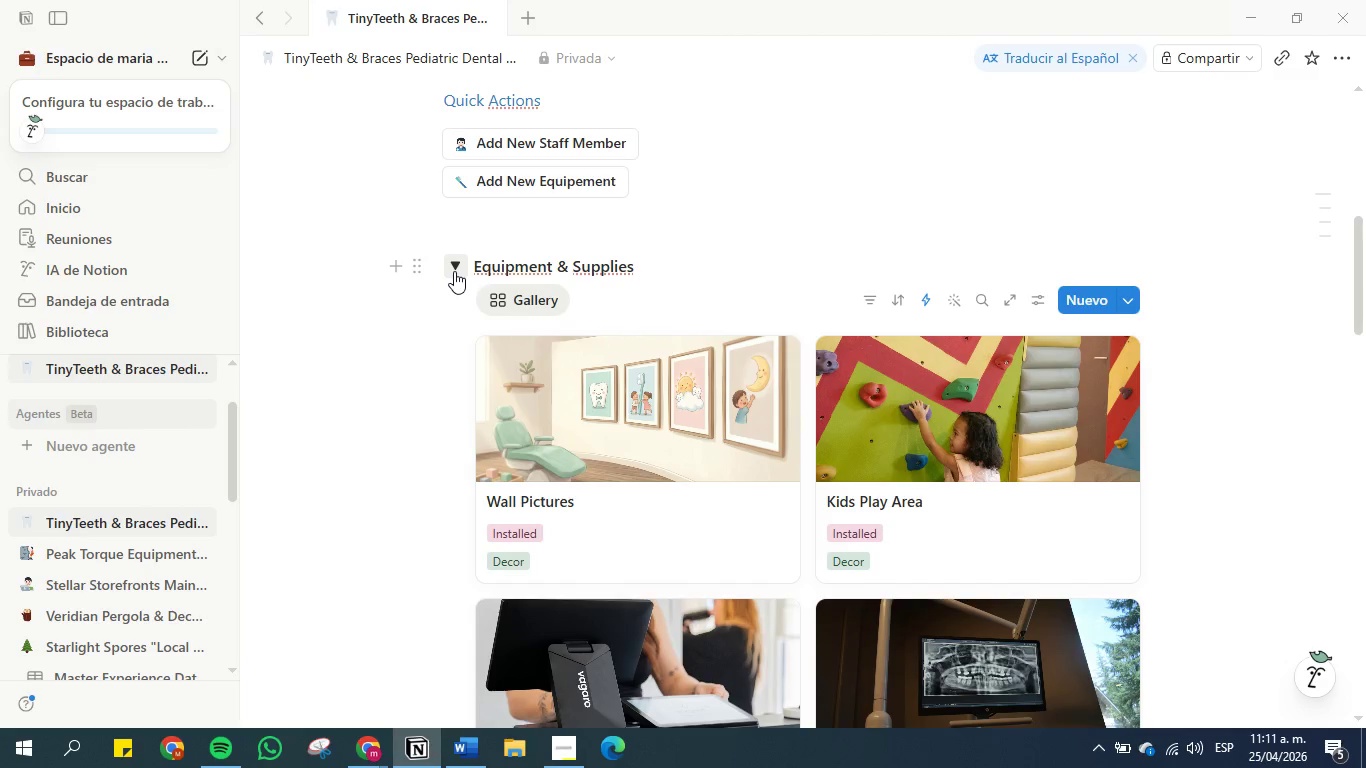 
left_click([454, 271])
 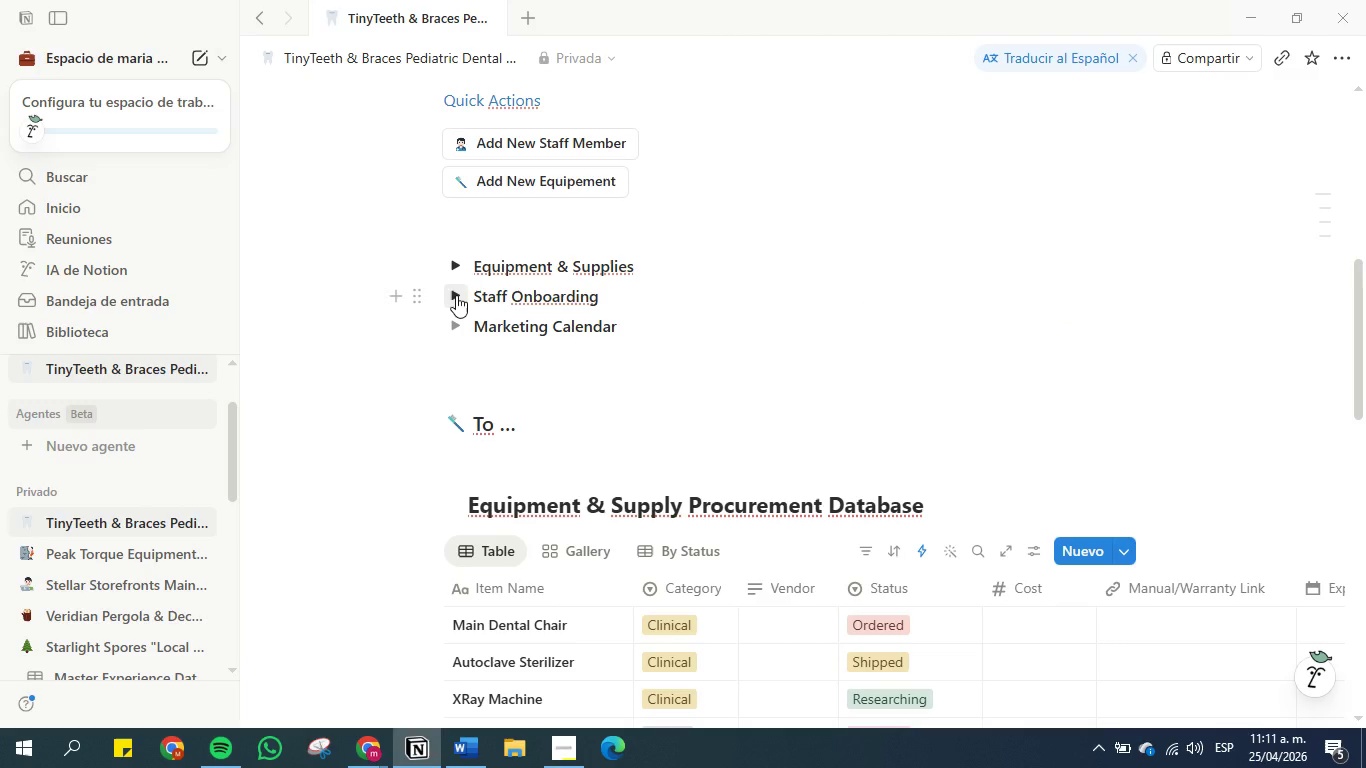 
left_click([456, 295])
 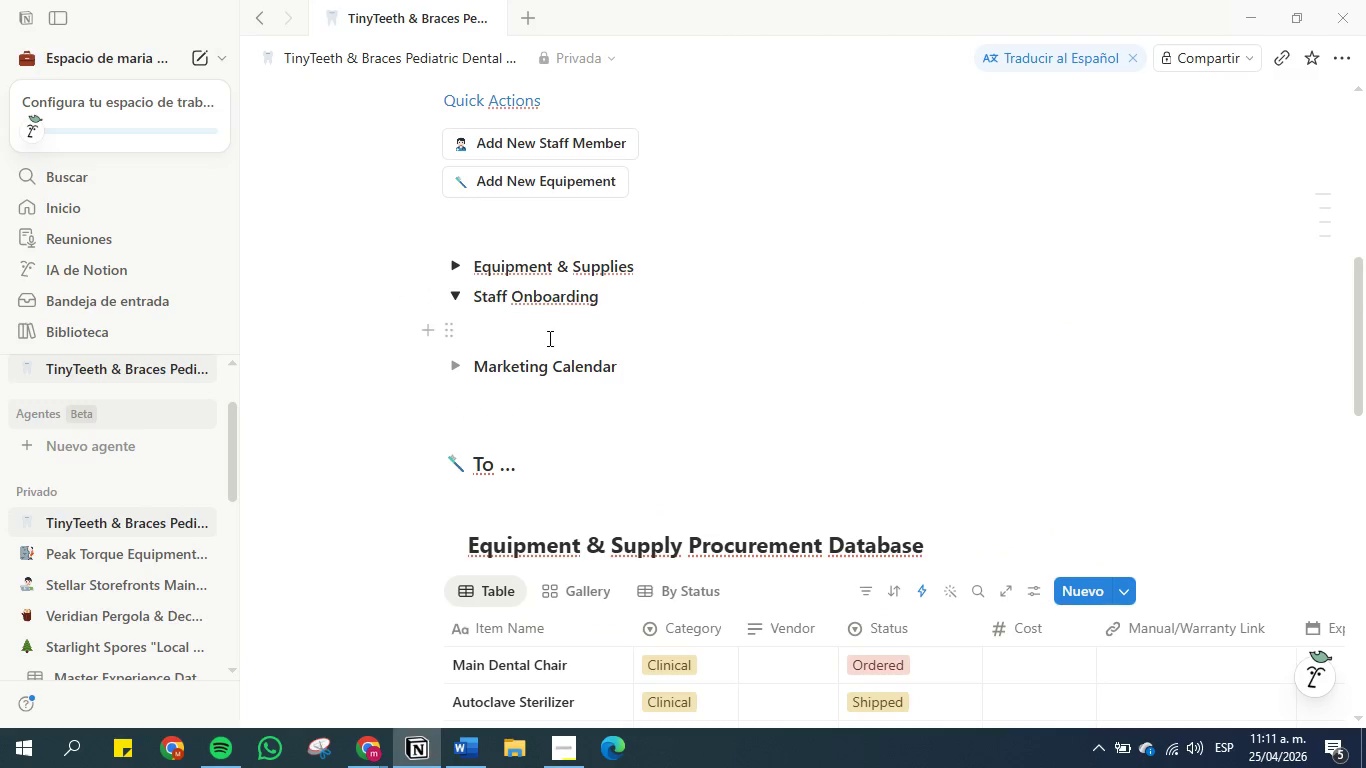 
scroll: coordinate [600, 464], scroll_direction: down, amount: 5.0
 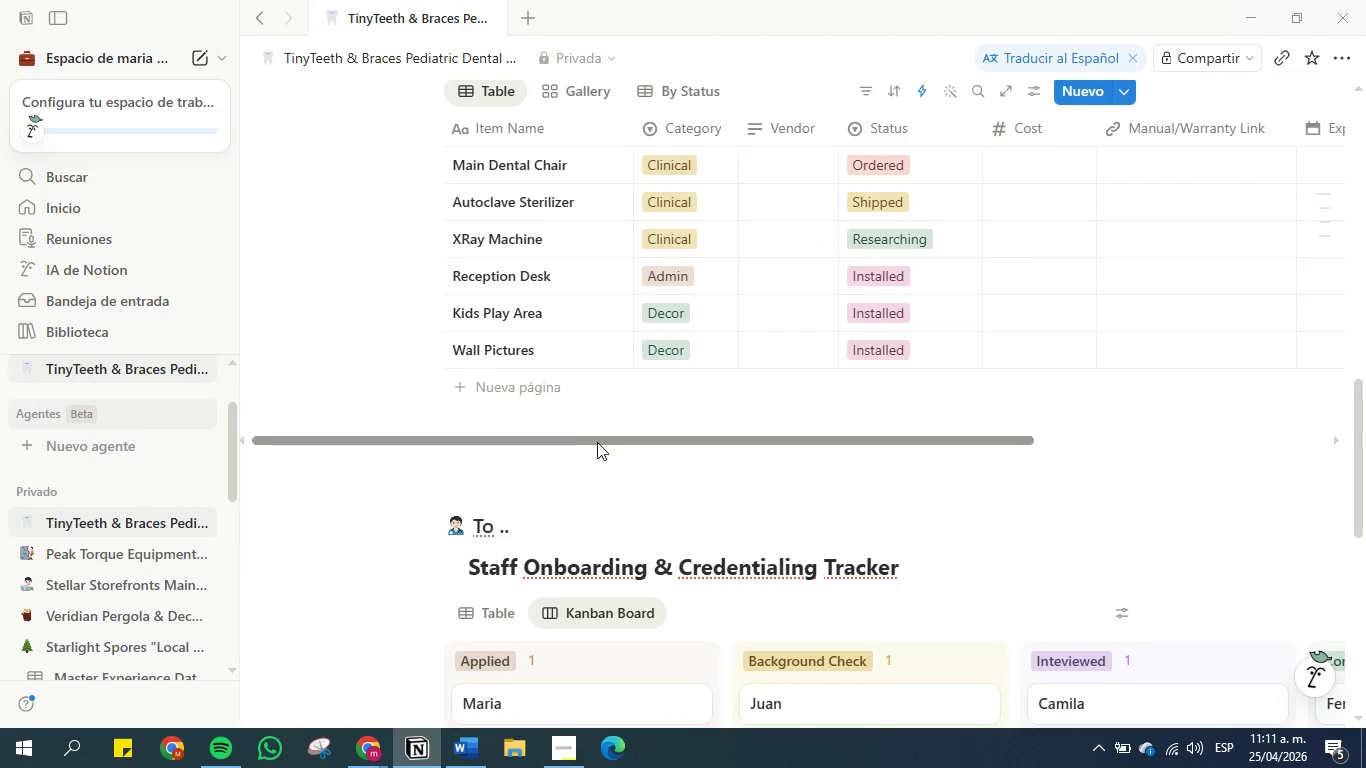 
scroll: coordinate [518, 270], scroll_direction: up, amount: 7.0
 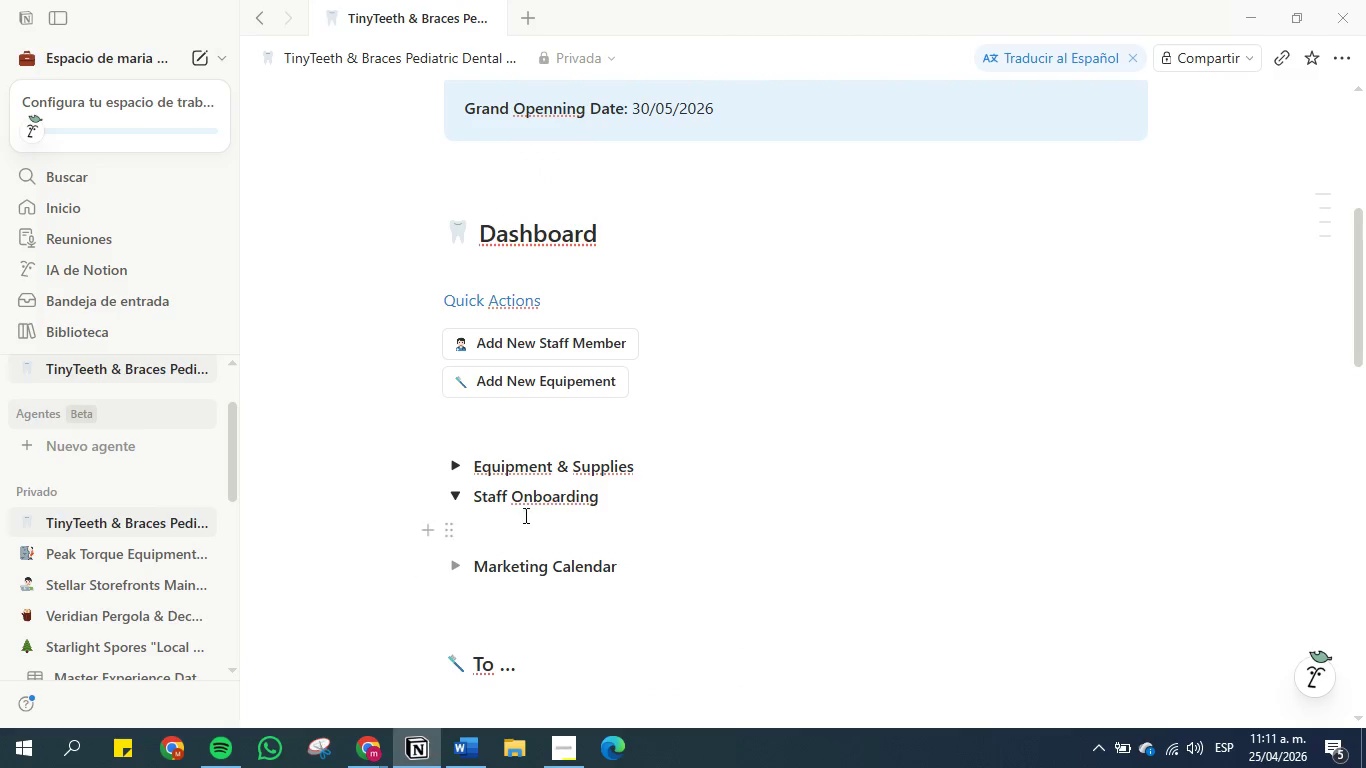 
left_click([524, 515])
 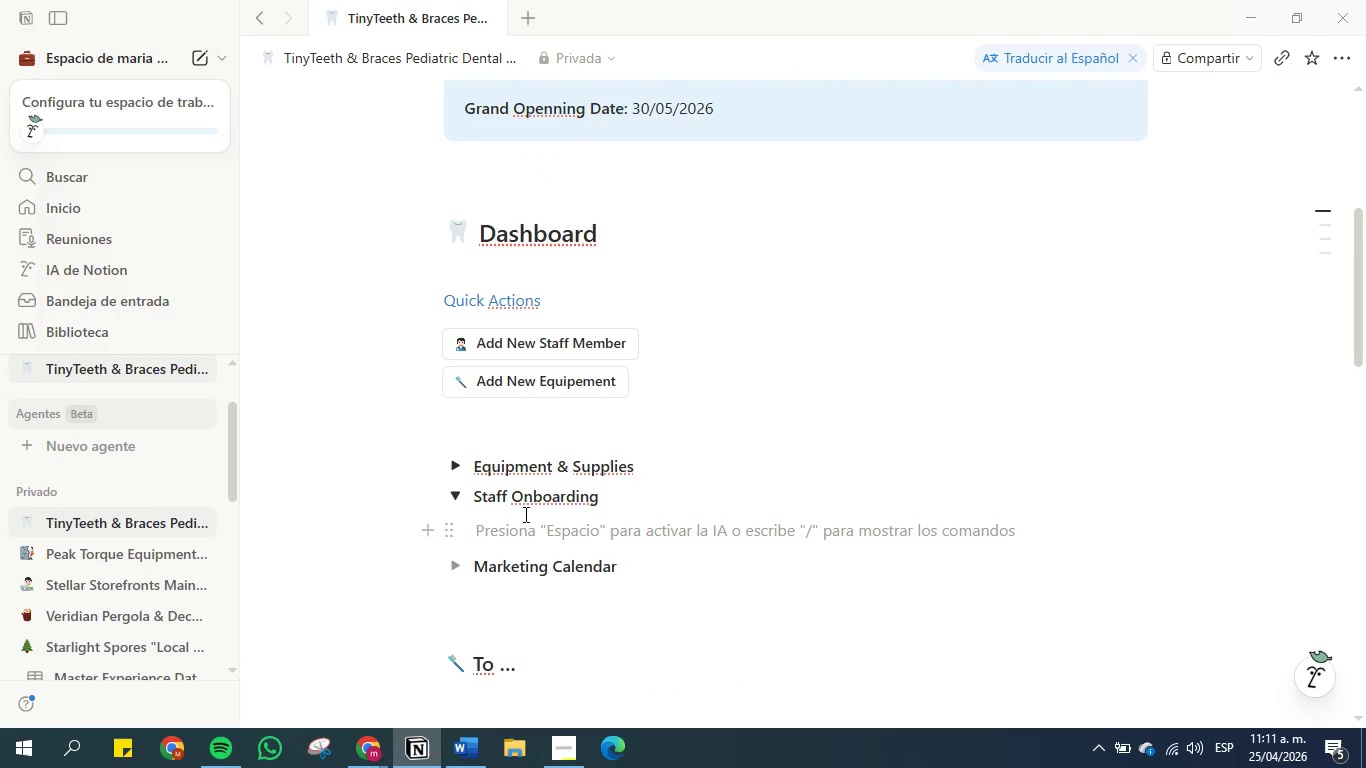 
type(&inked)
 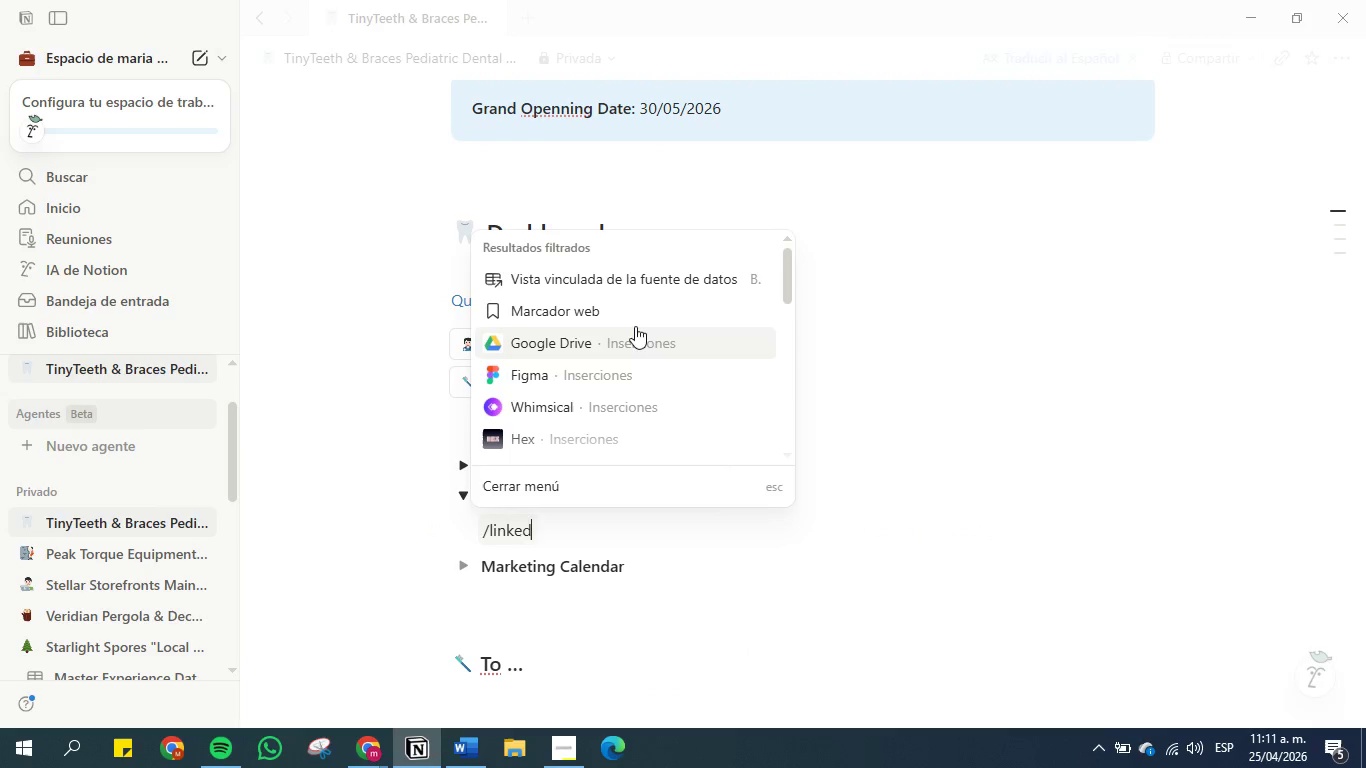 
hold_key(key=L, duration=0.42)
 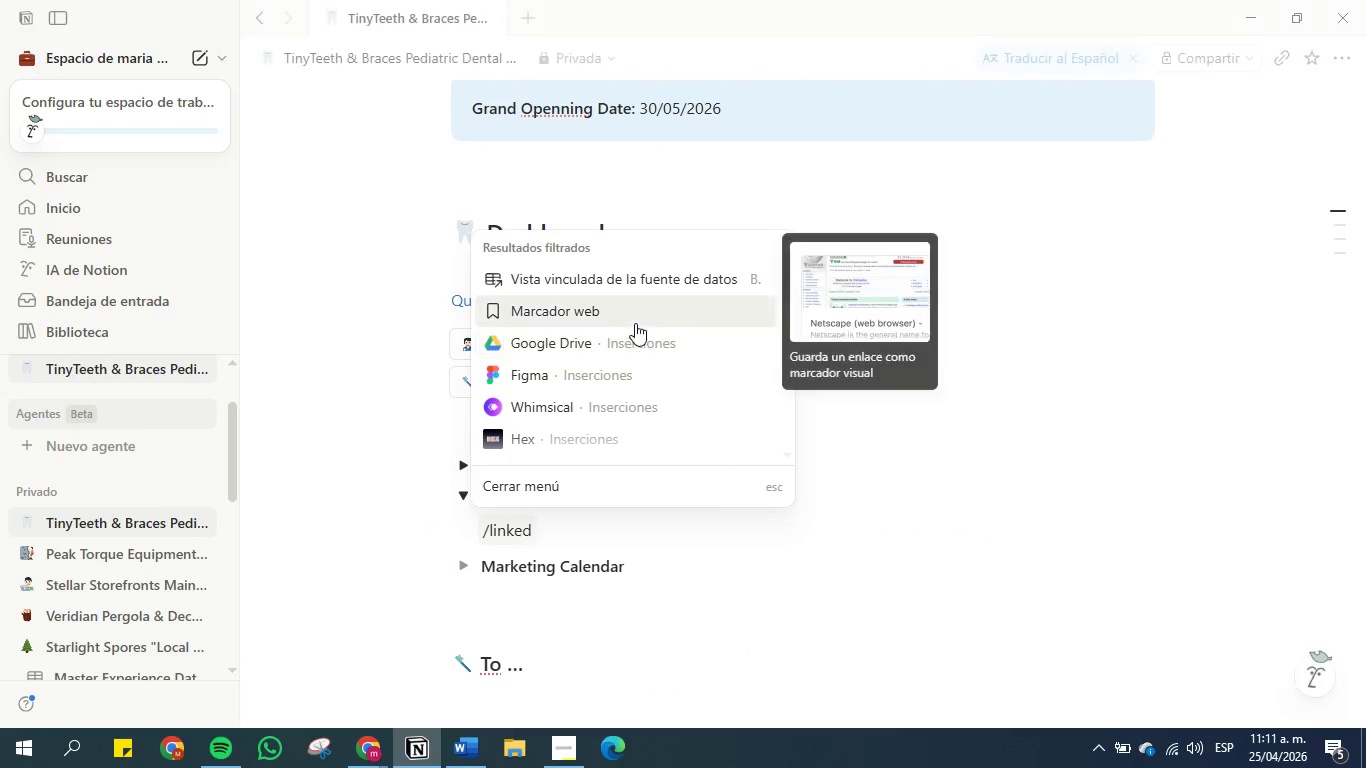 
left_click([624, 282])
 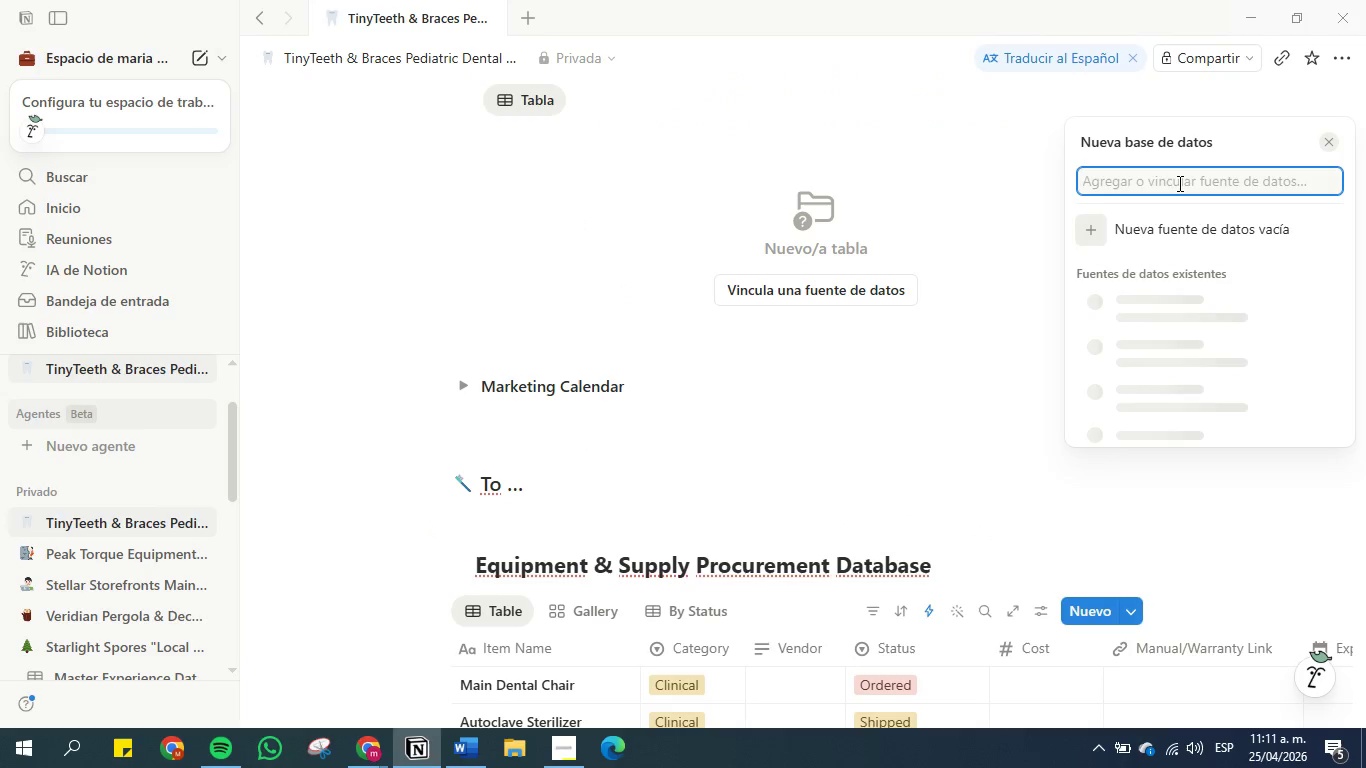 
left_click([1175, 181])
 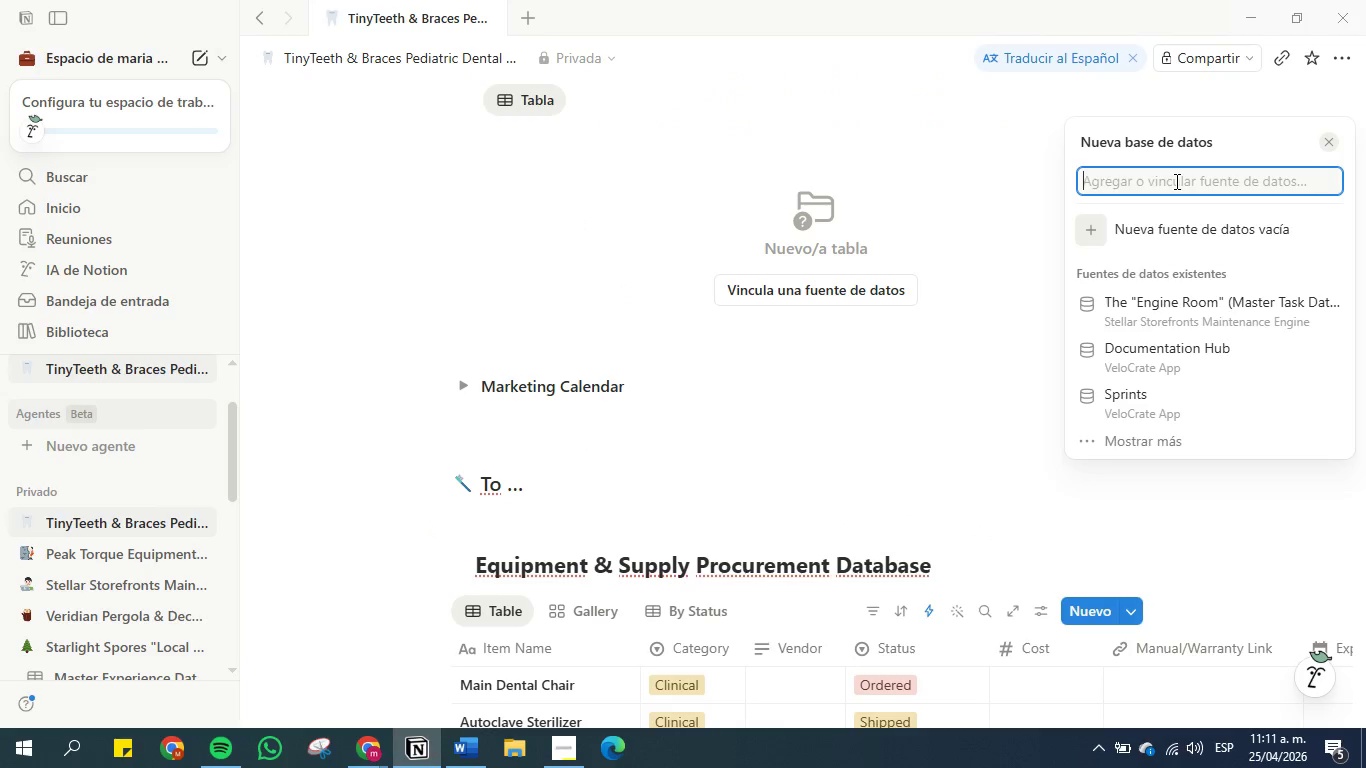 
type(staff)
 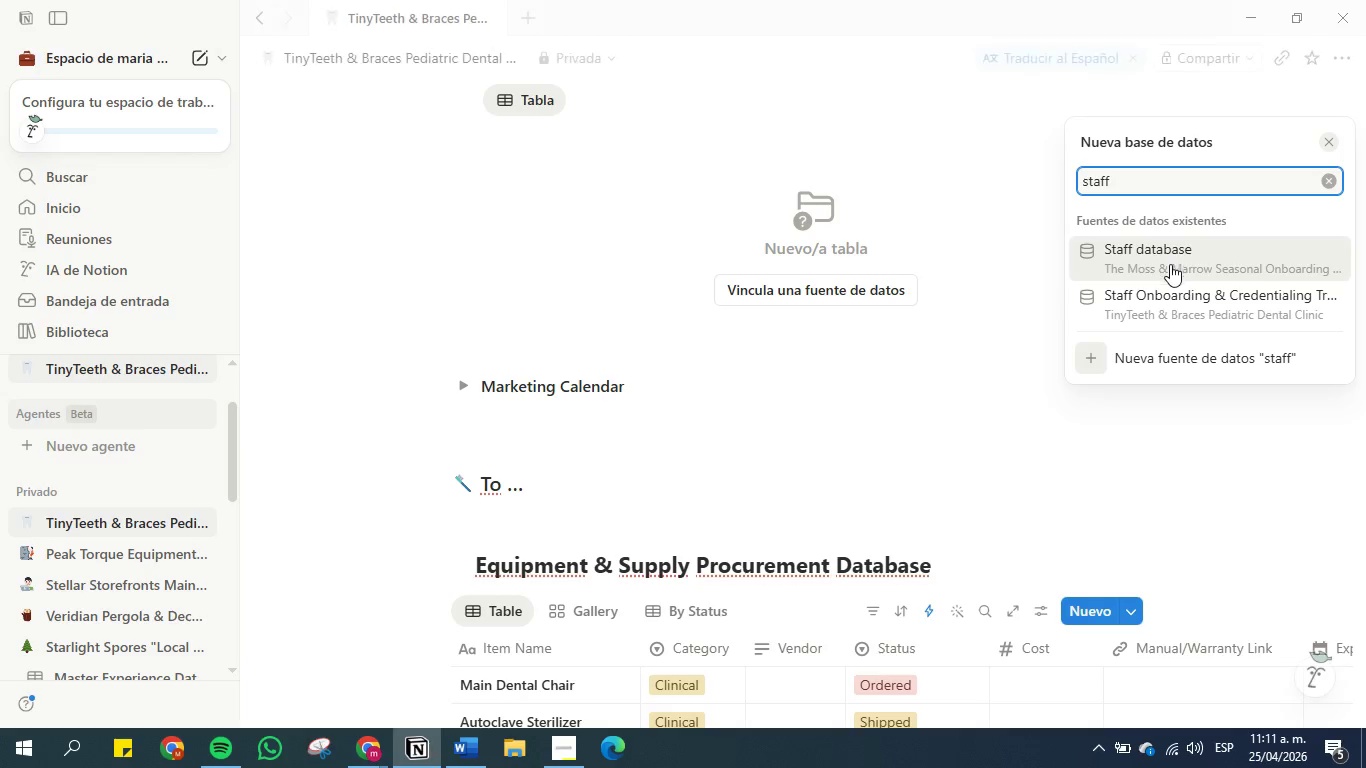 
left_click([1163, 311])
 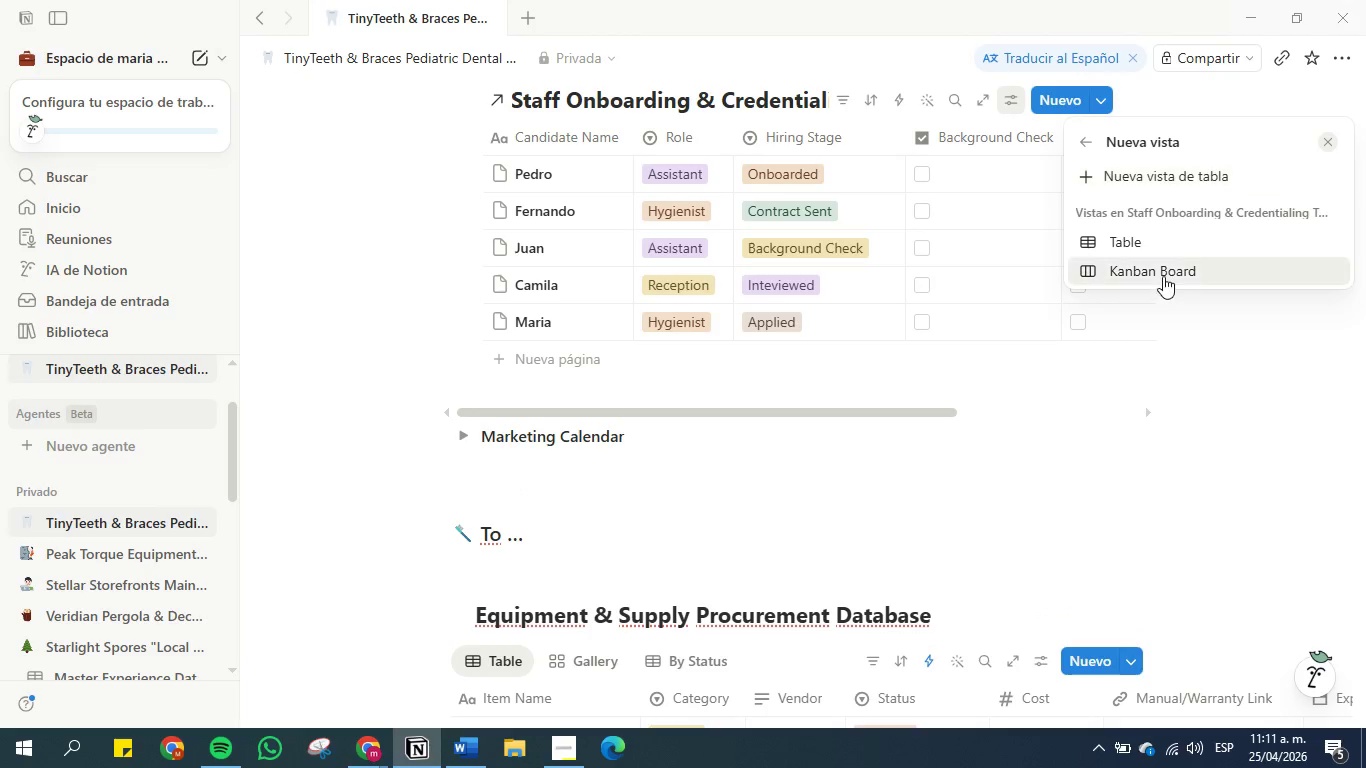 
left_click([1163, 276])
 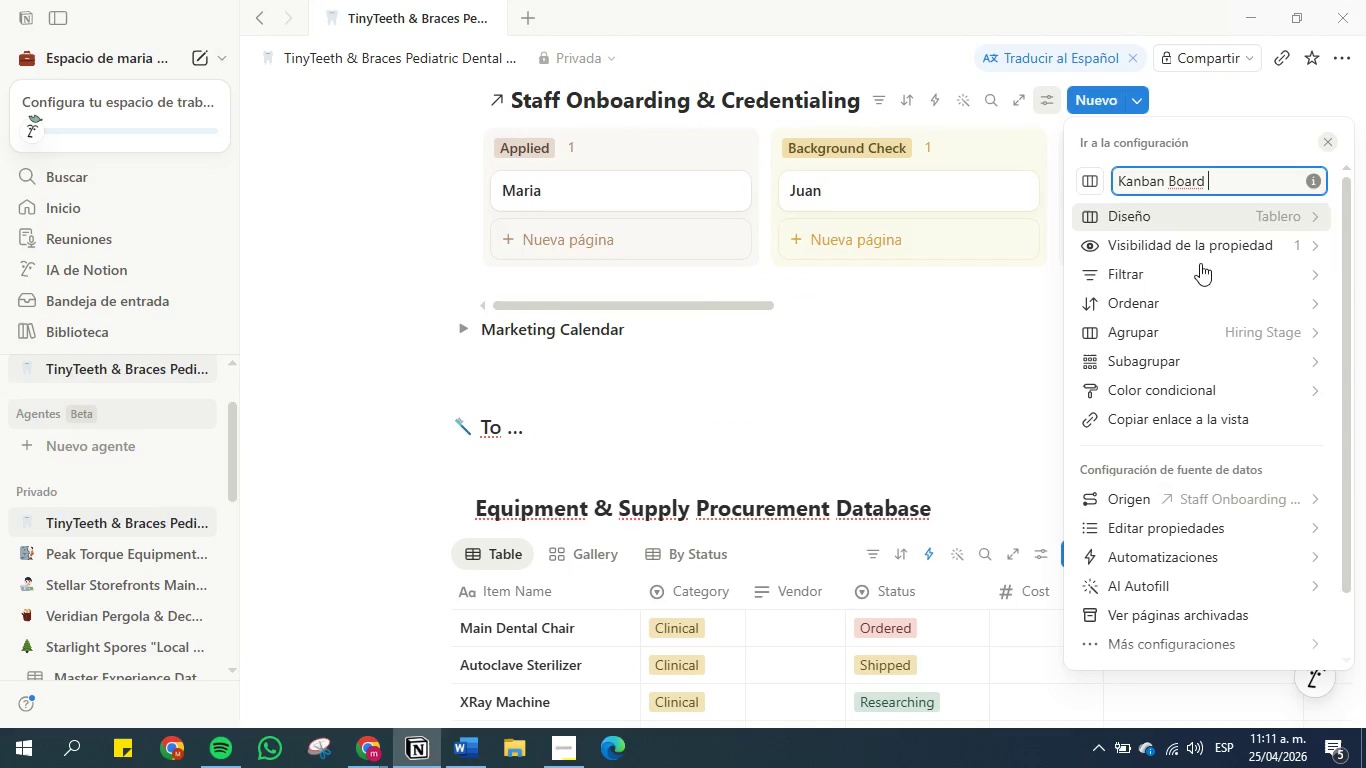 
left_click([1150, 218])
 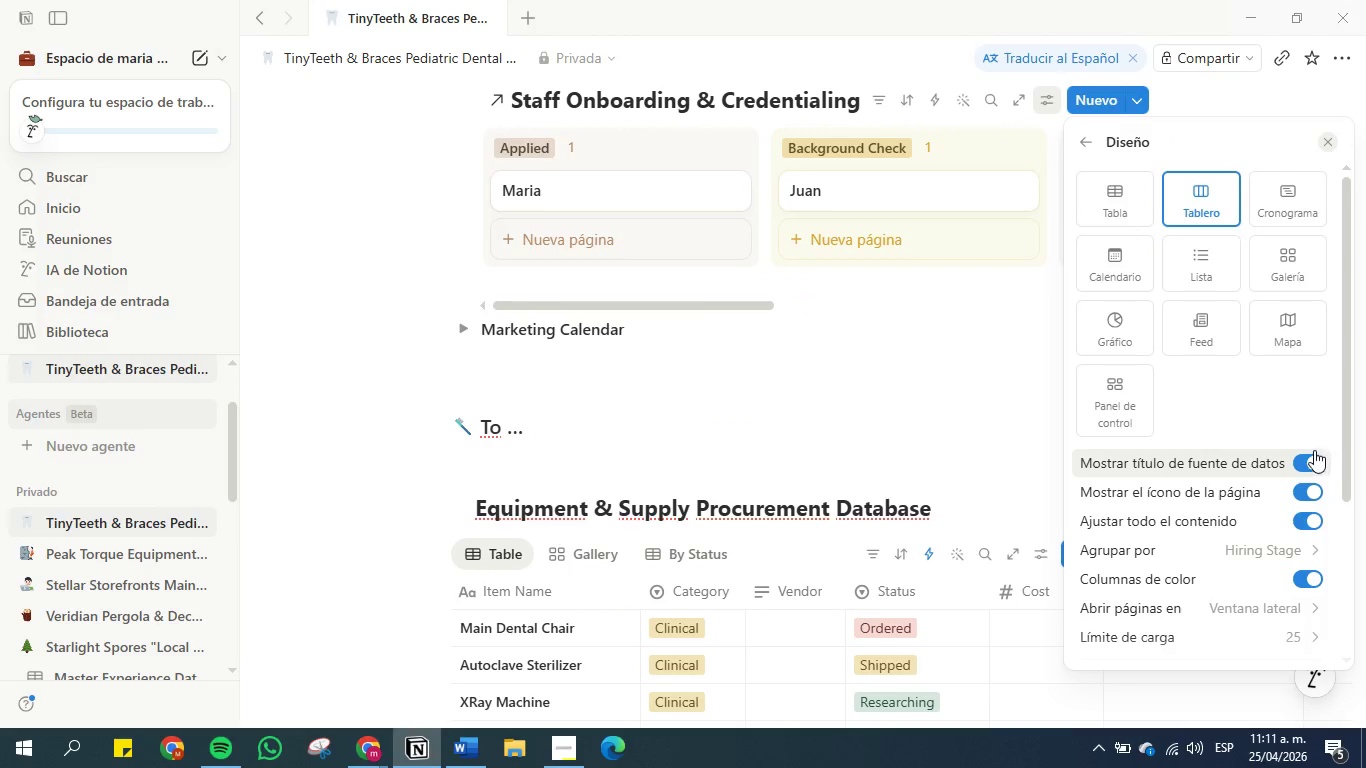 
left_click([1307, 465])
 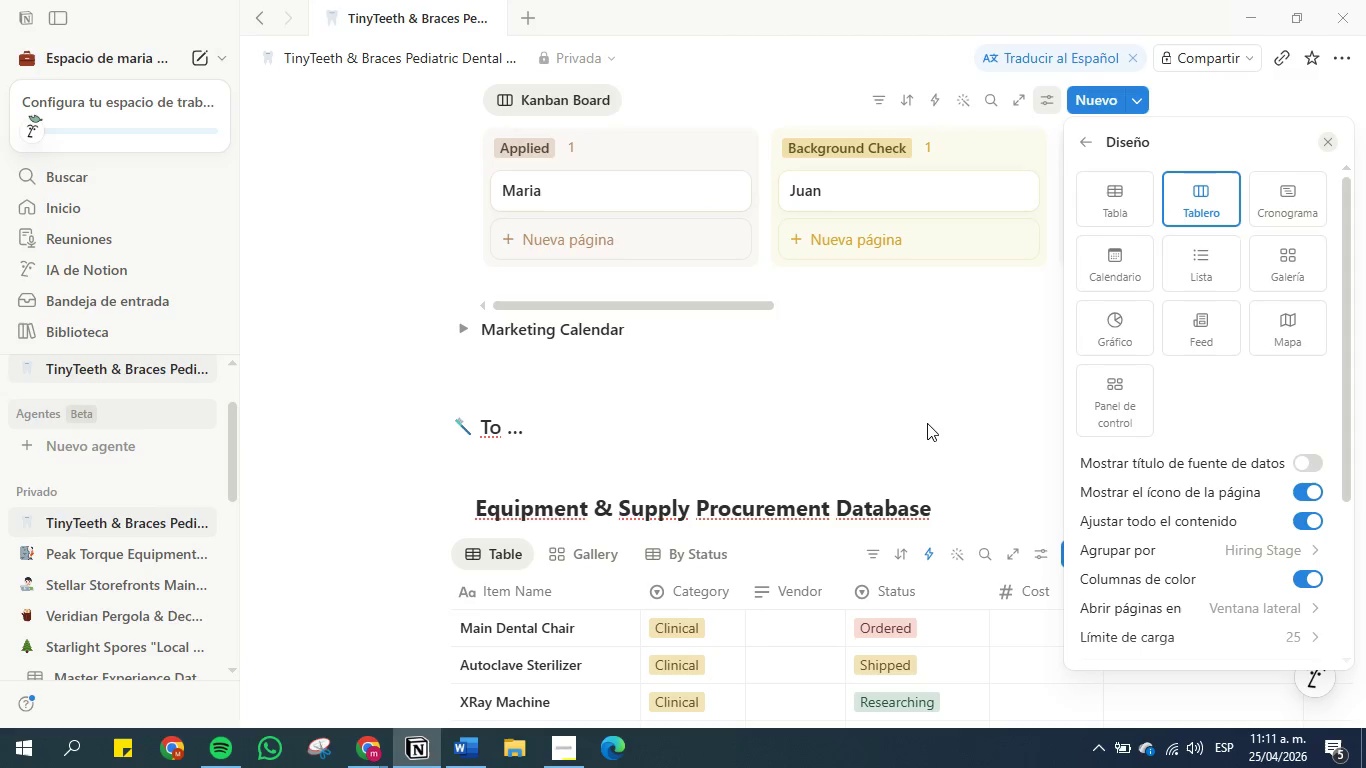 
left_click([927, 423])
 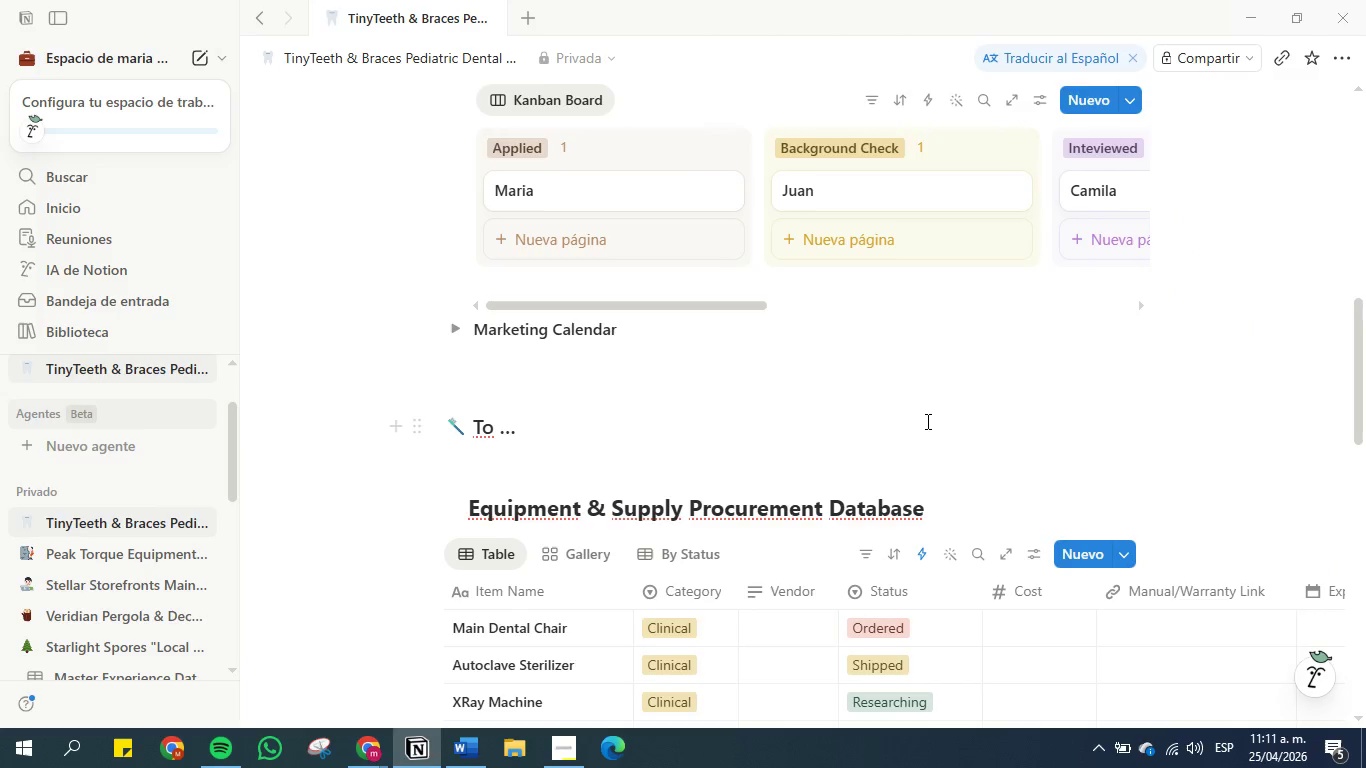 
scroll: coordinate [926, 420], scroll_direction: up, amount: 3.0
 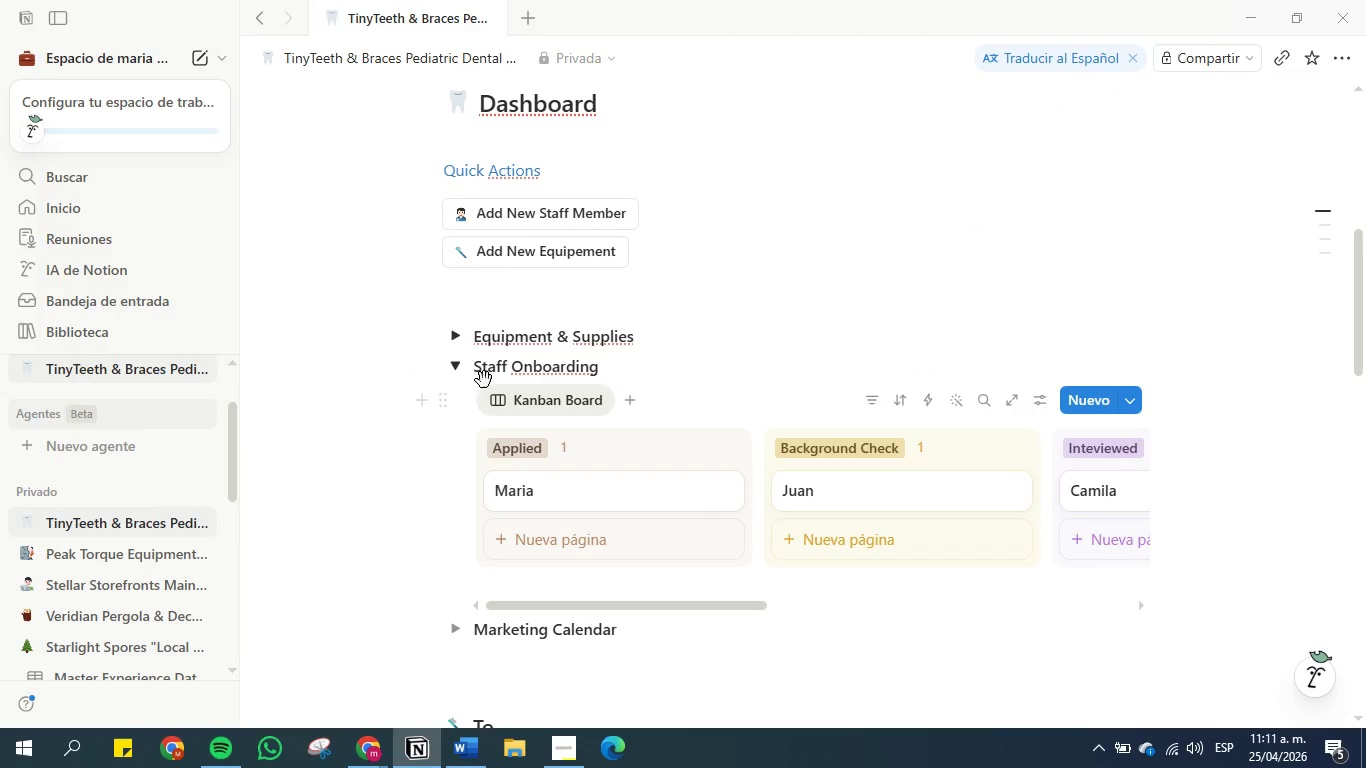 
left_click([457, 373])
 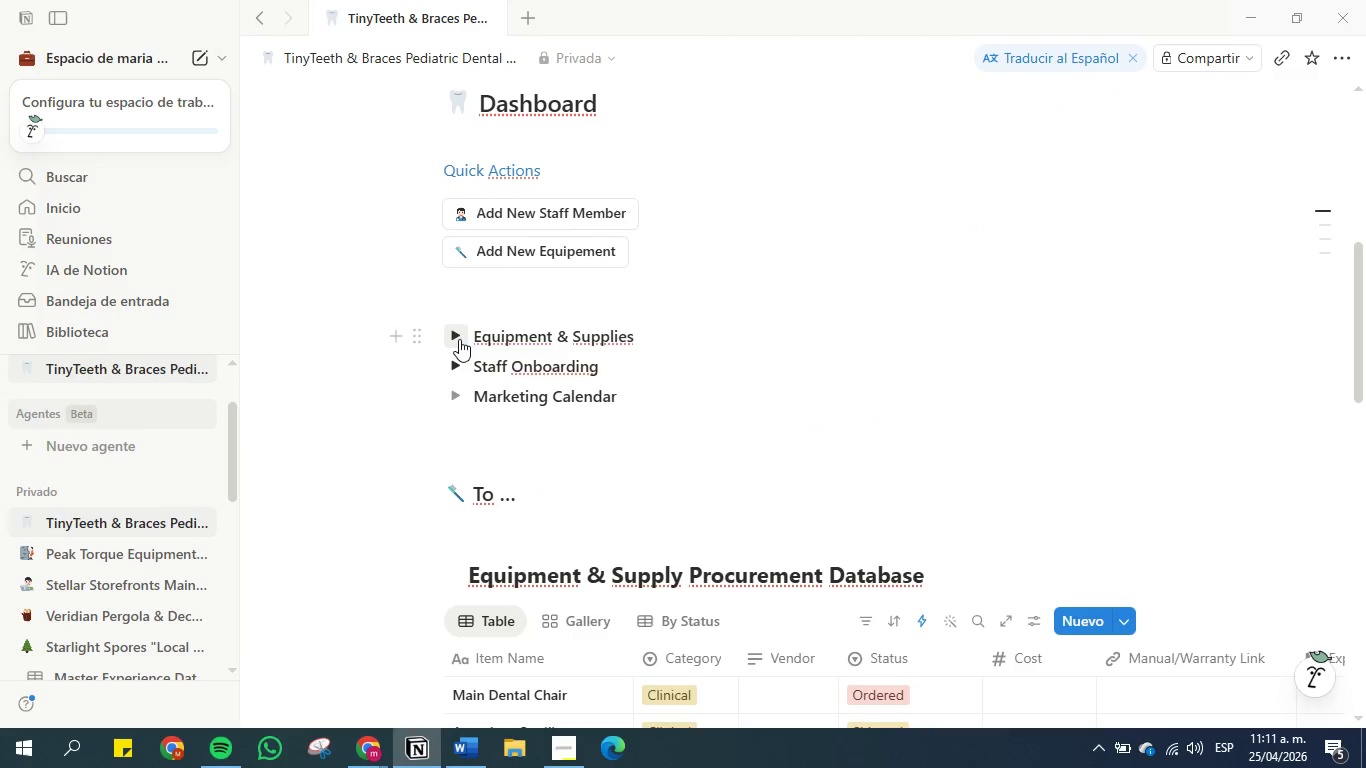 
left_click([459, 339])
 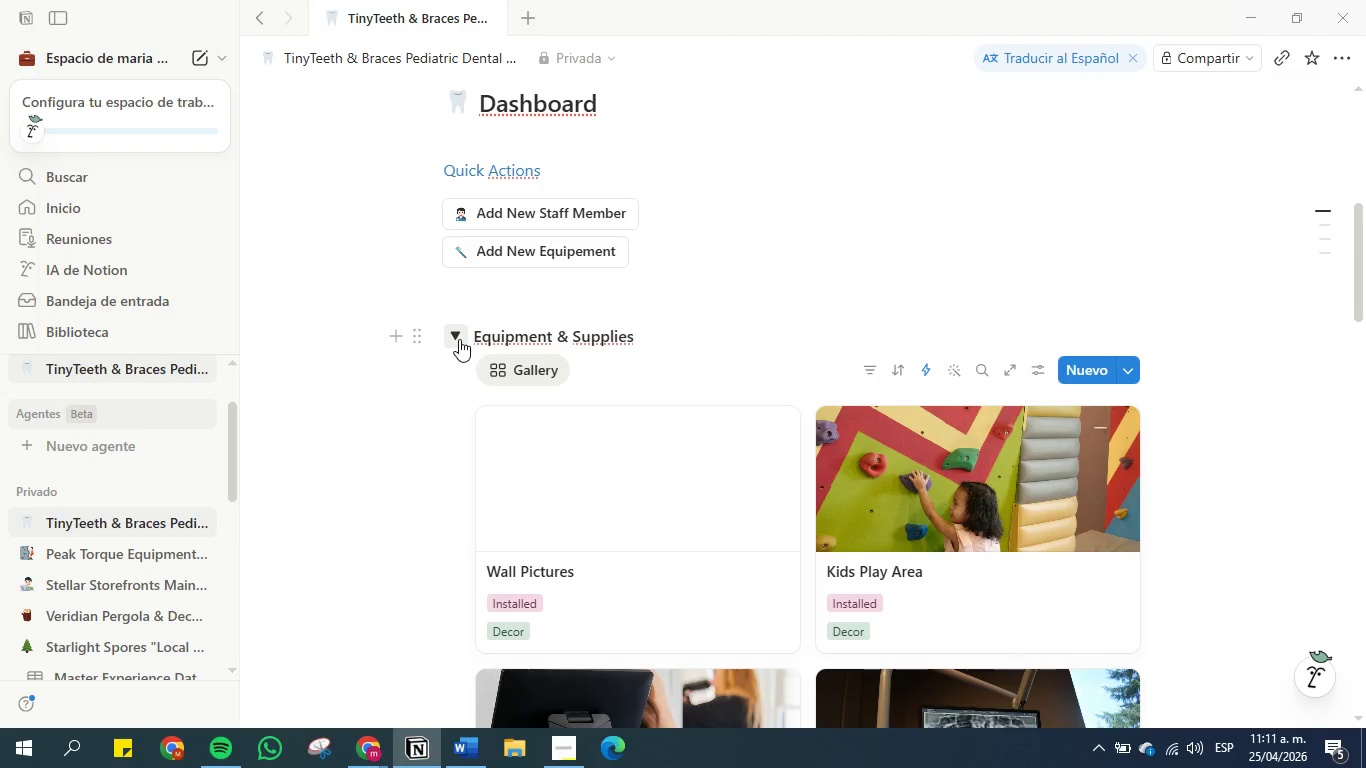 
left_click([459, 339])
 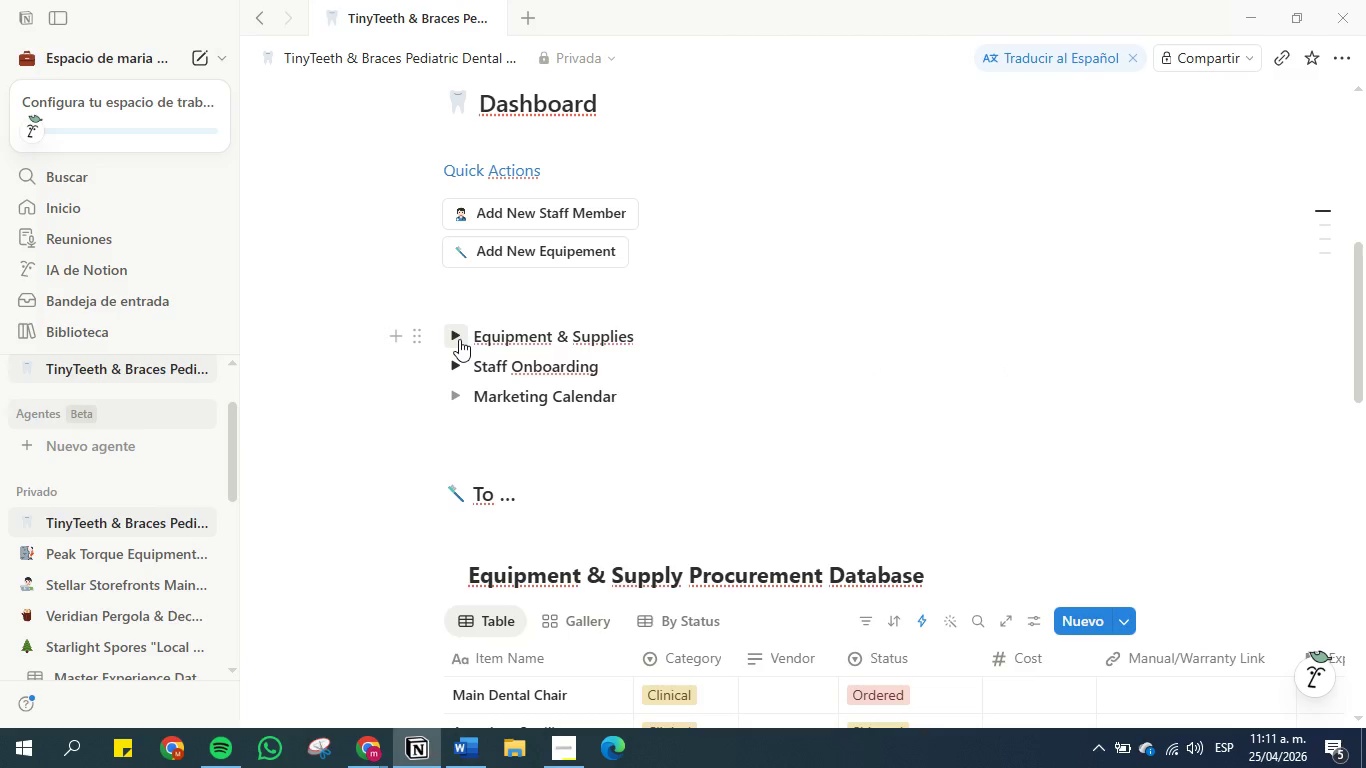 
left_click([459, 339])
 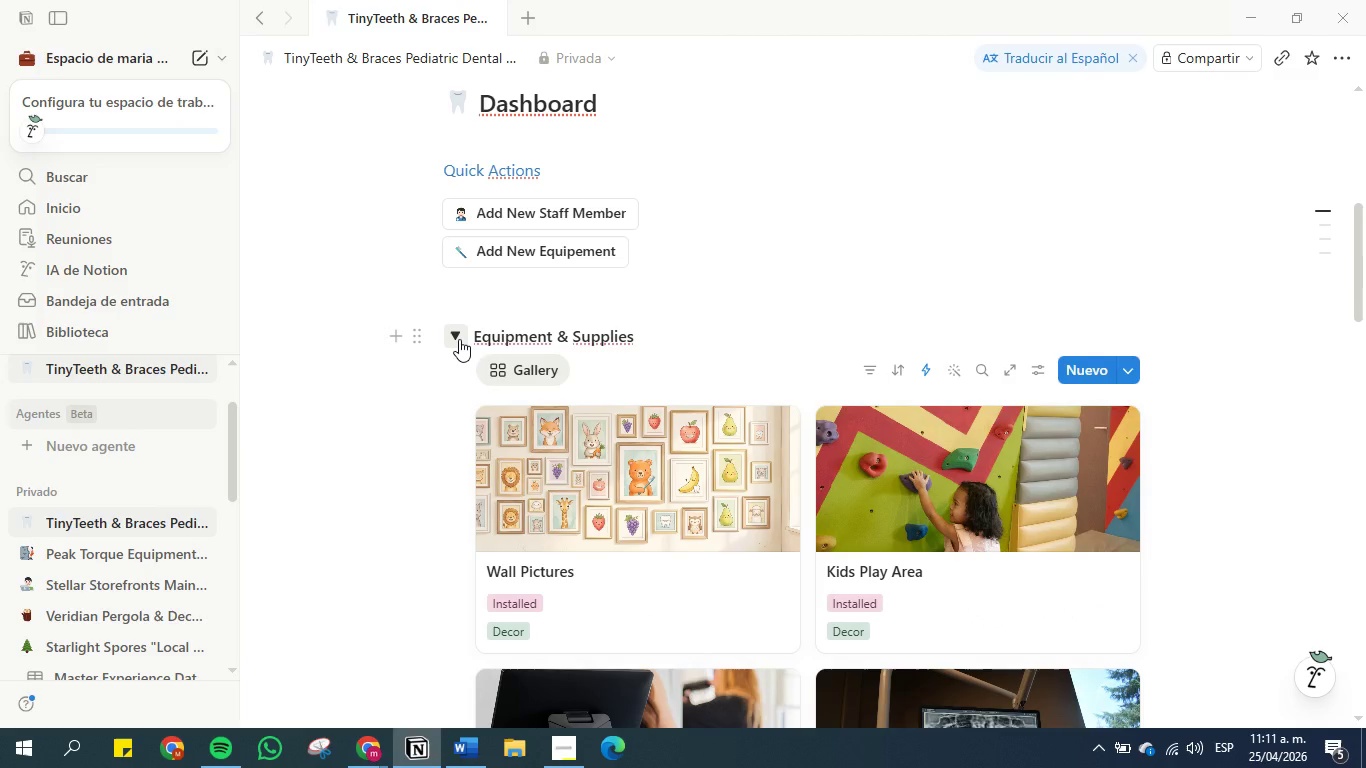 
left_click([459, 339])
 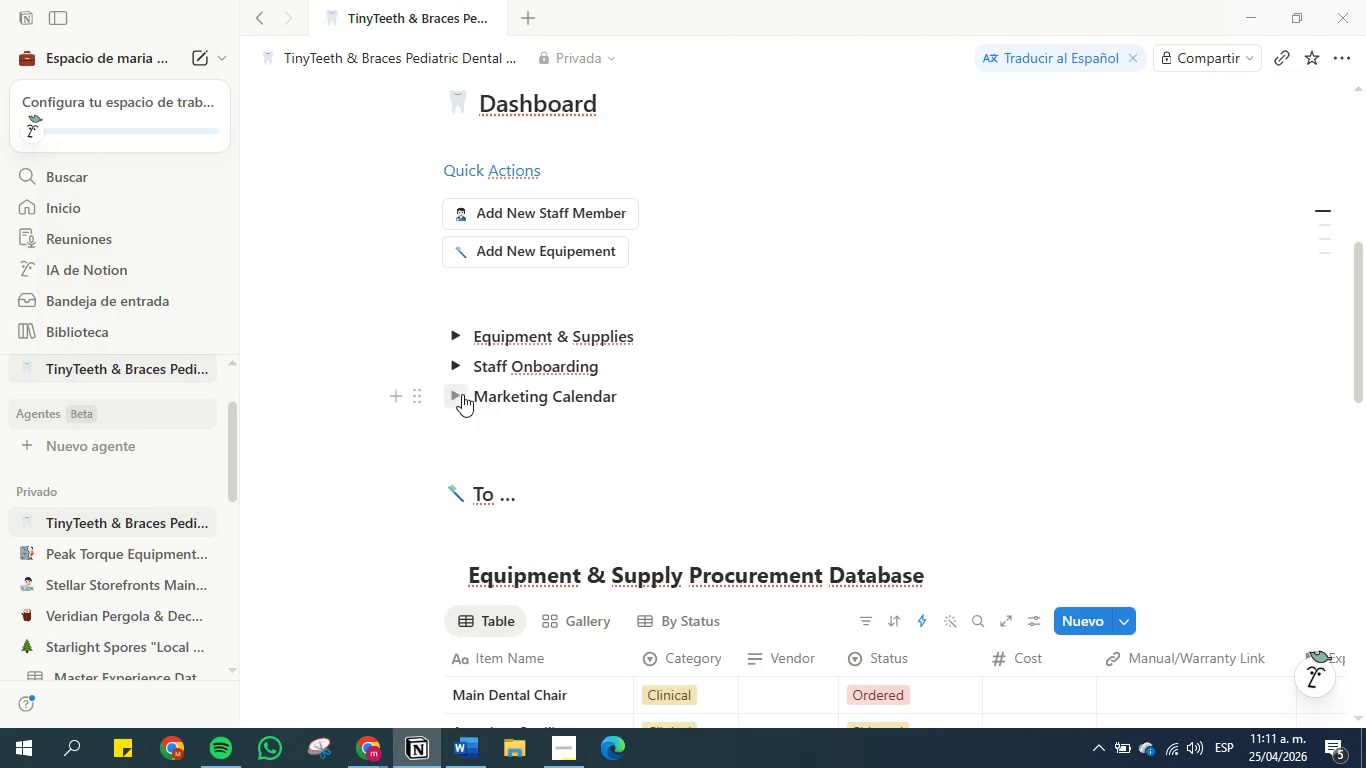 
scroll: coordinate [622, 422], scroll_direction: down, amount: 6.0
 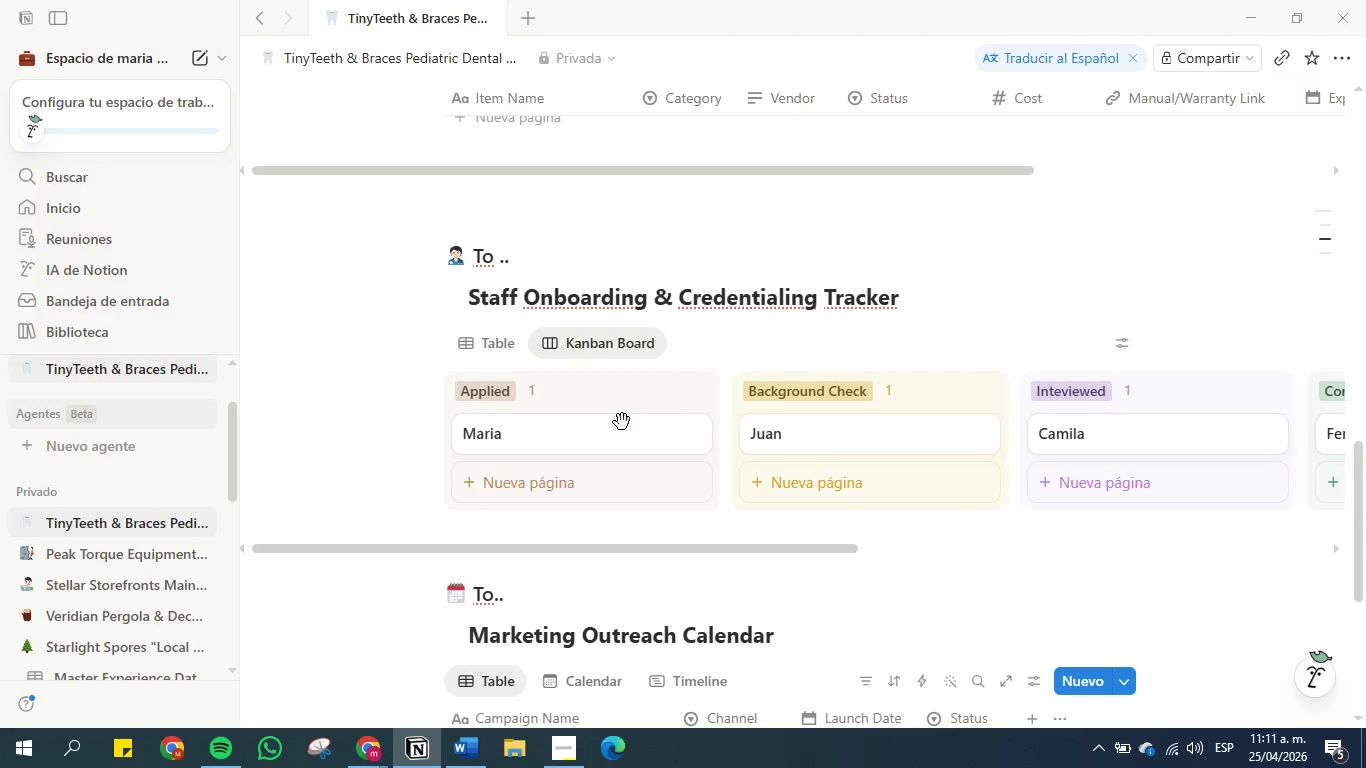 
scroll: coordinate [558, 275], scroll_direction: none, amount: 0.0
 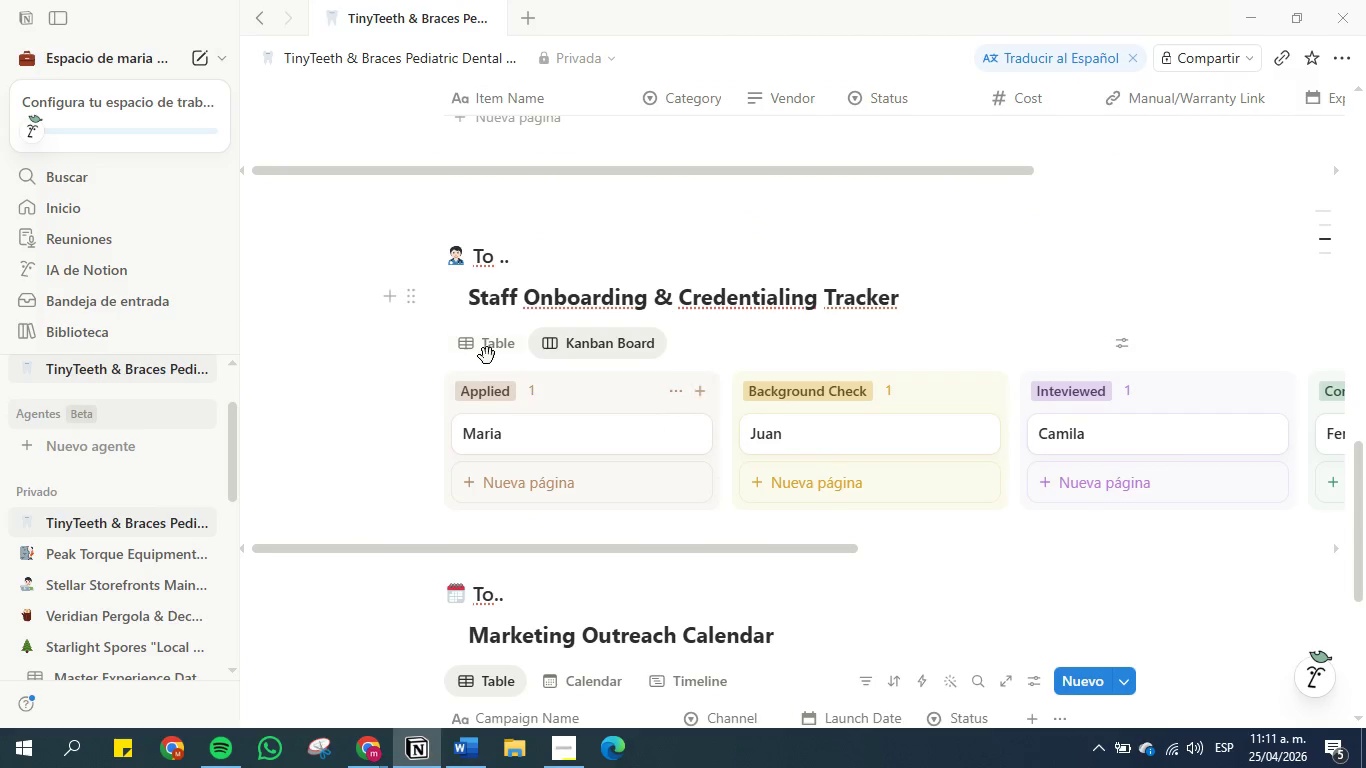 
left_click([488, 352])
 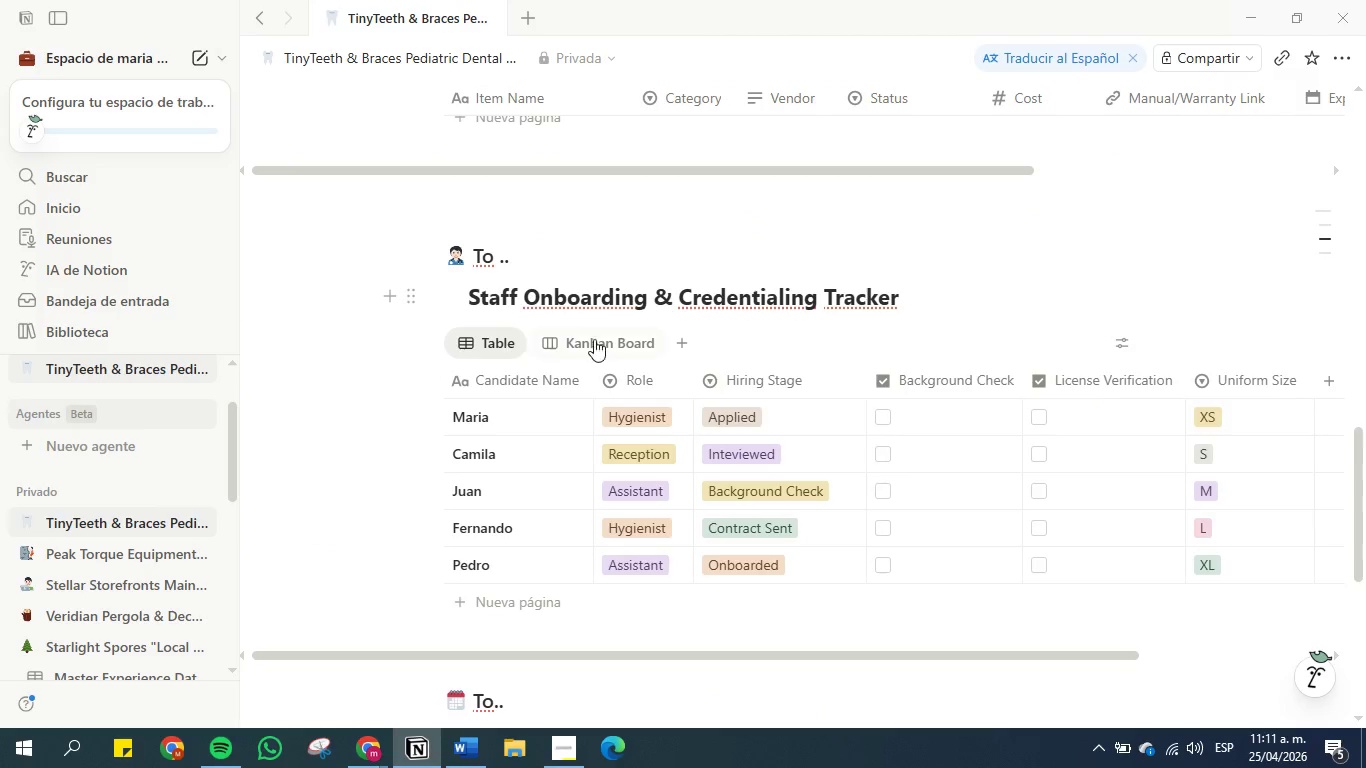 
scroll: coordinate [636, 349], scroll_direction: down, amount: 4.0
 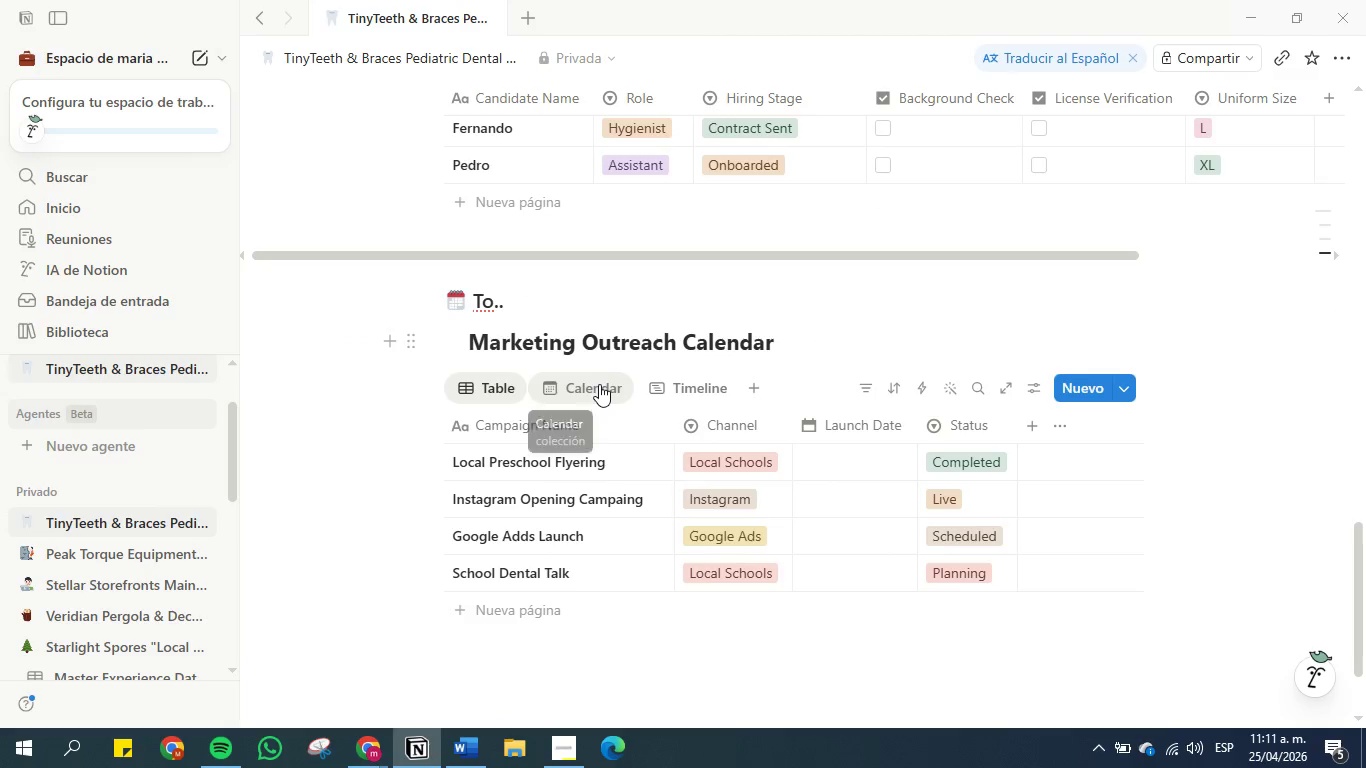 
scroll: coordinate [617, 317], scroll_direction: up, amount: 1.0
 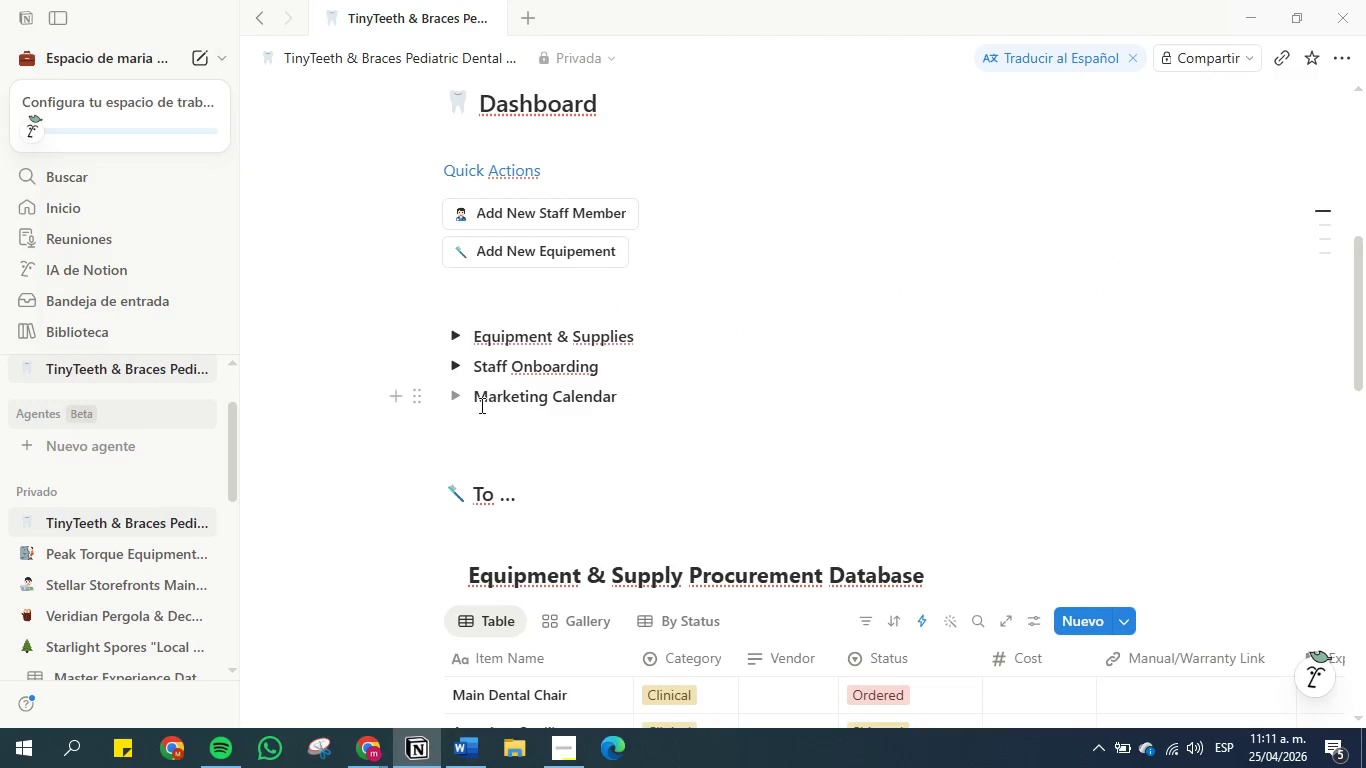 
left_click([456, 398])
 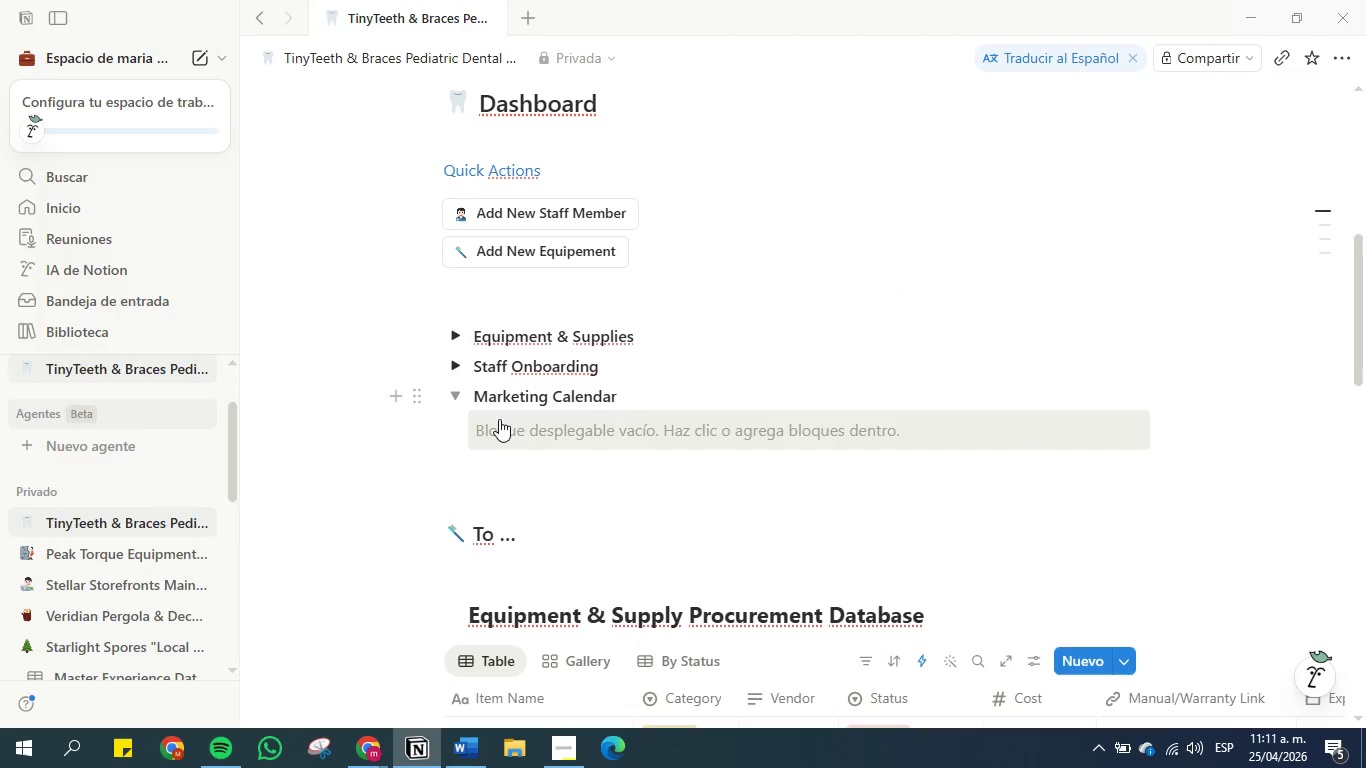 
left_click([499, 419])
 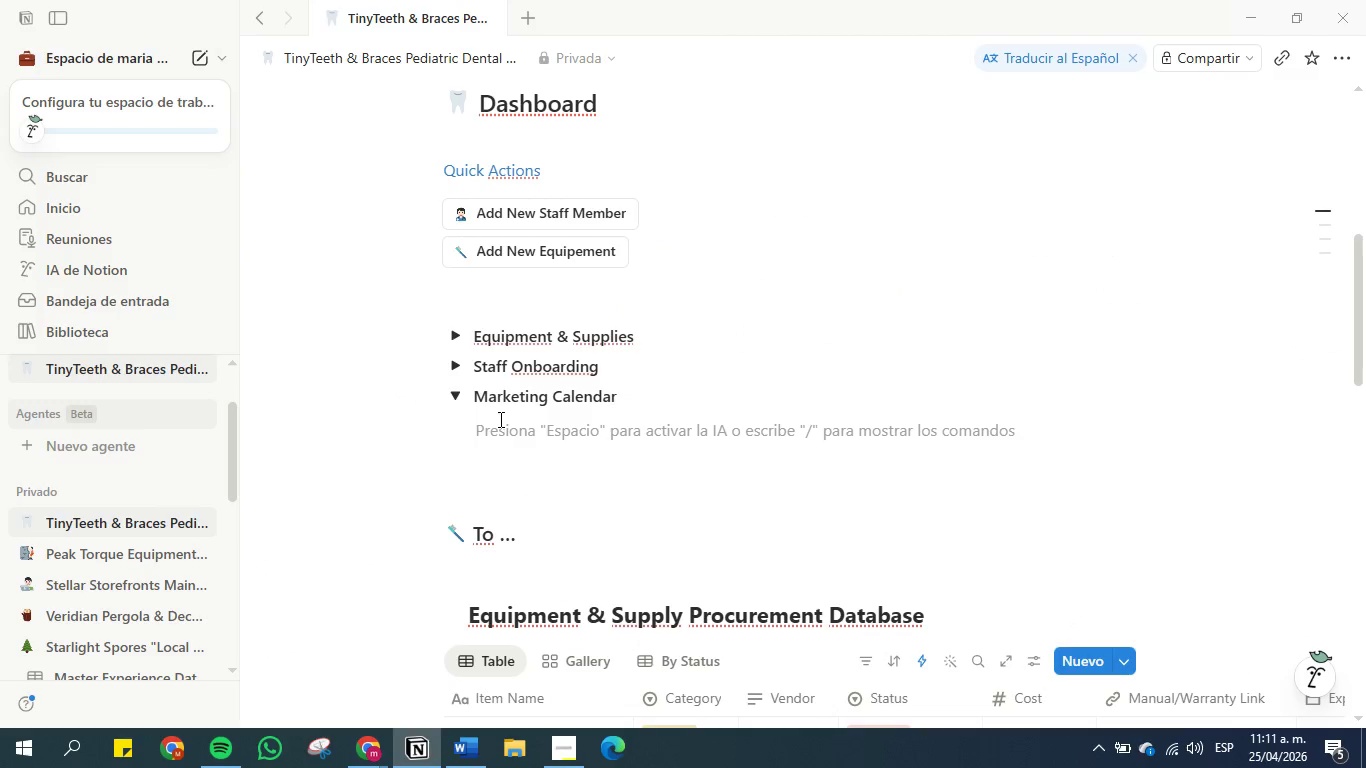 
type(&linked)
 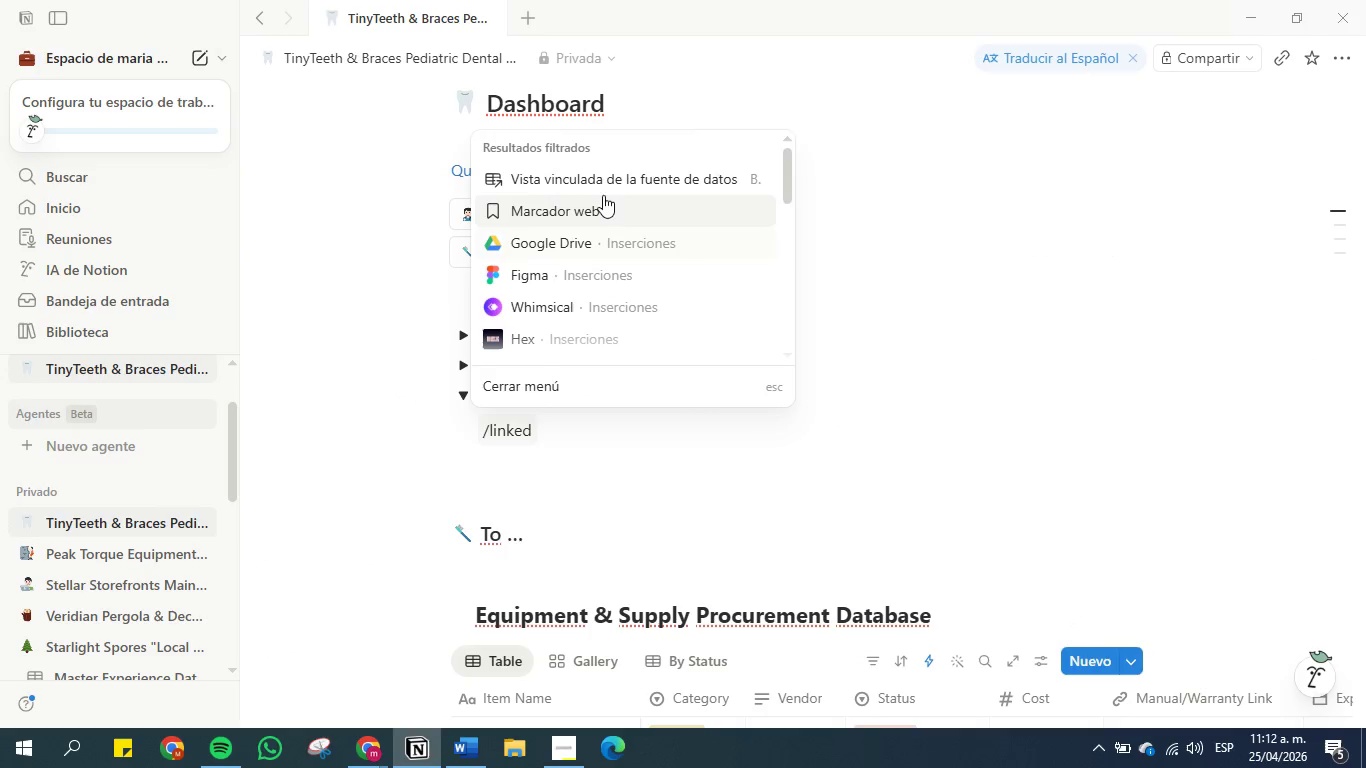 
left_click([605, 186])
 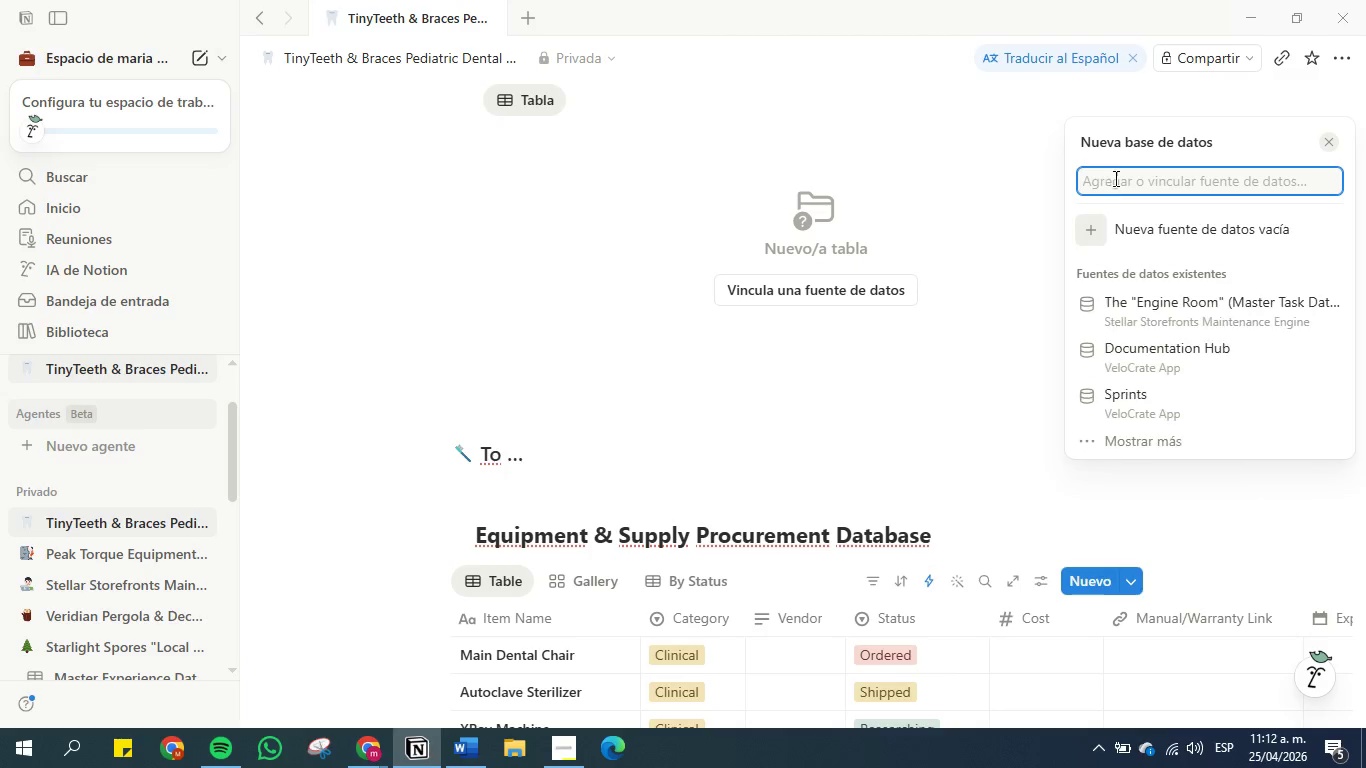 
left_click([1114, 178])
 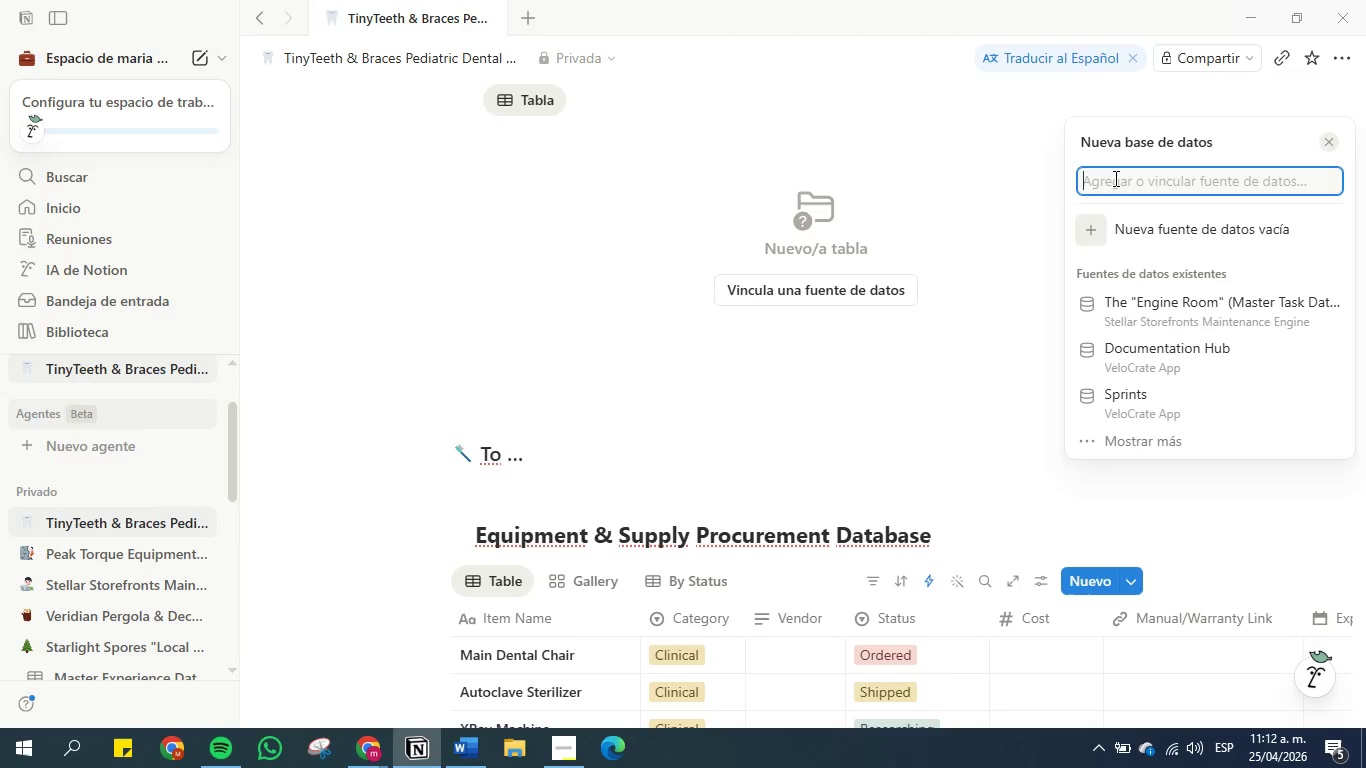 
type(Marketin)
 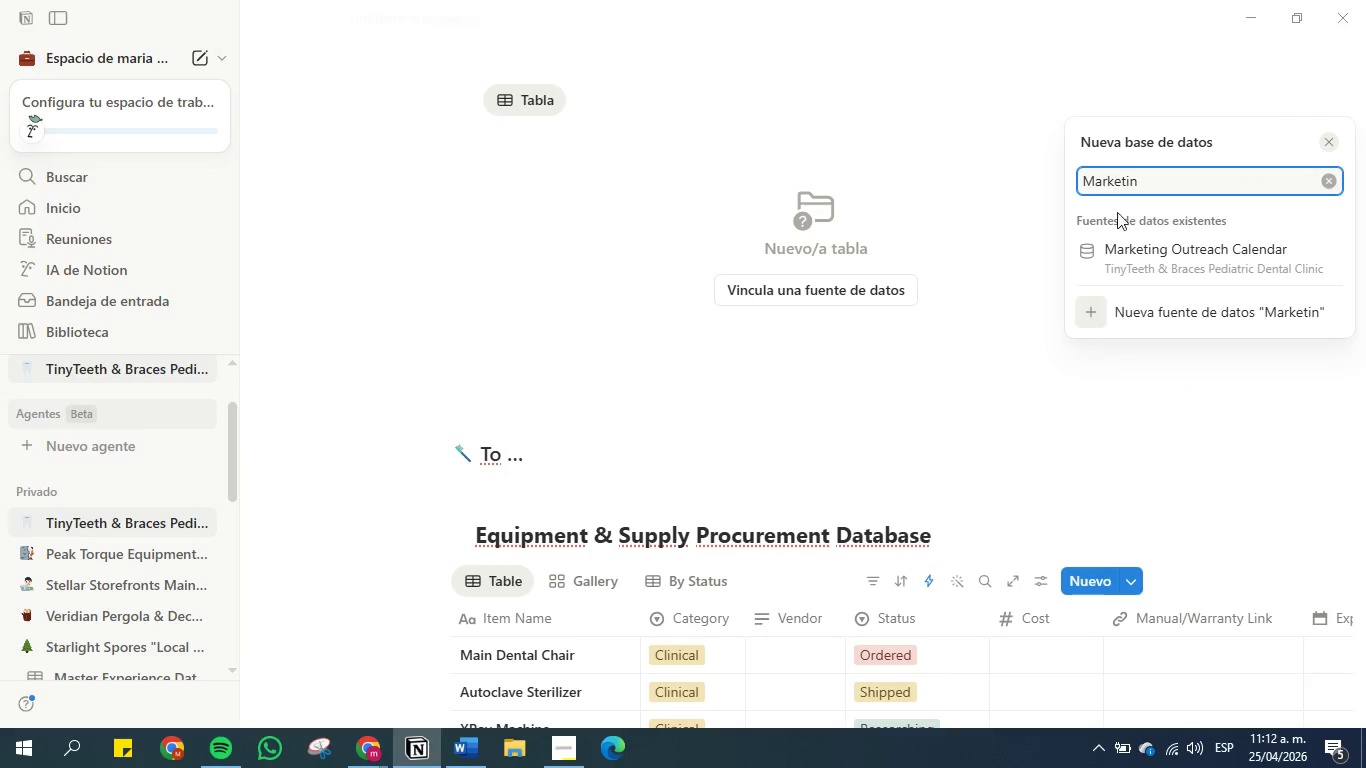 
left_click([1150, 243])
 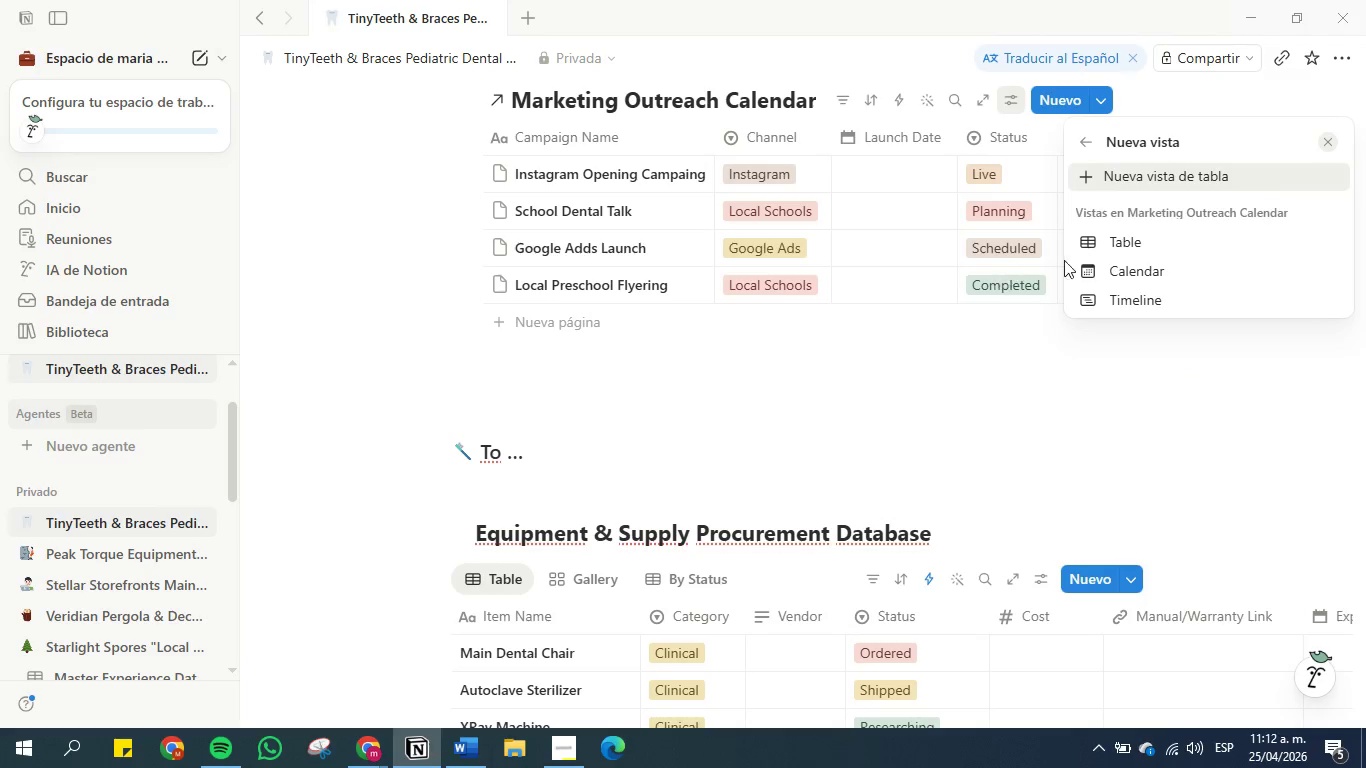 
left_click([1149, 263])
 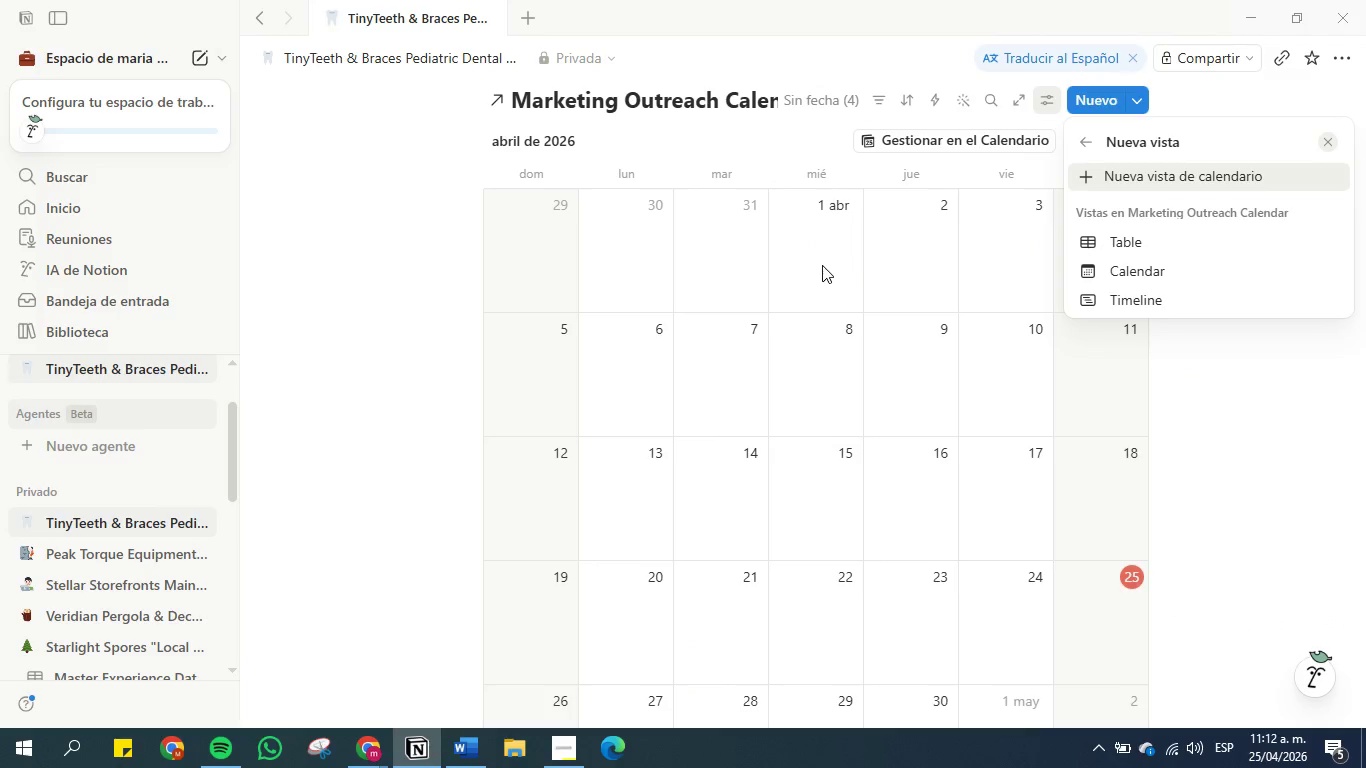 
scroll: coordinate [820, 266], scroll_direction: up, amount: 1.0
 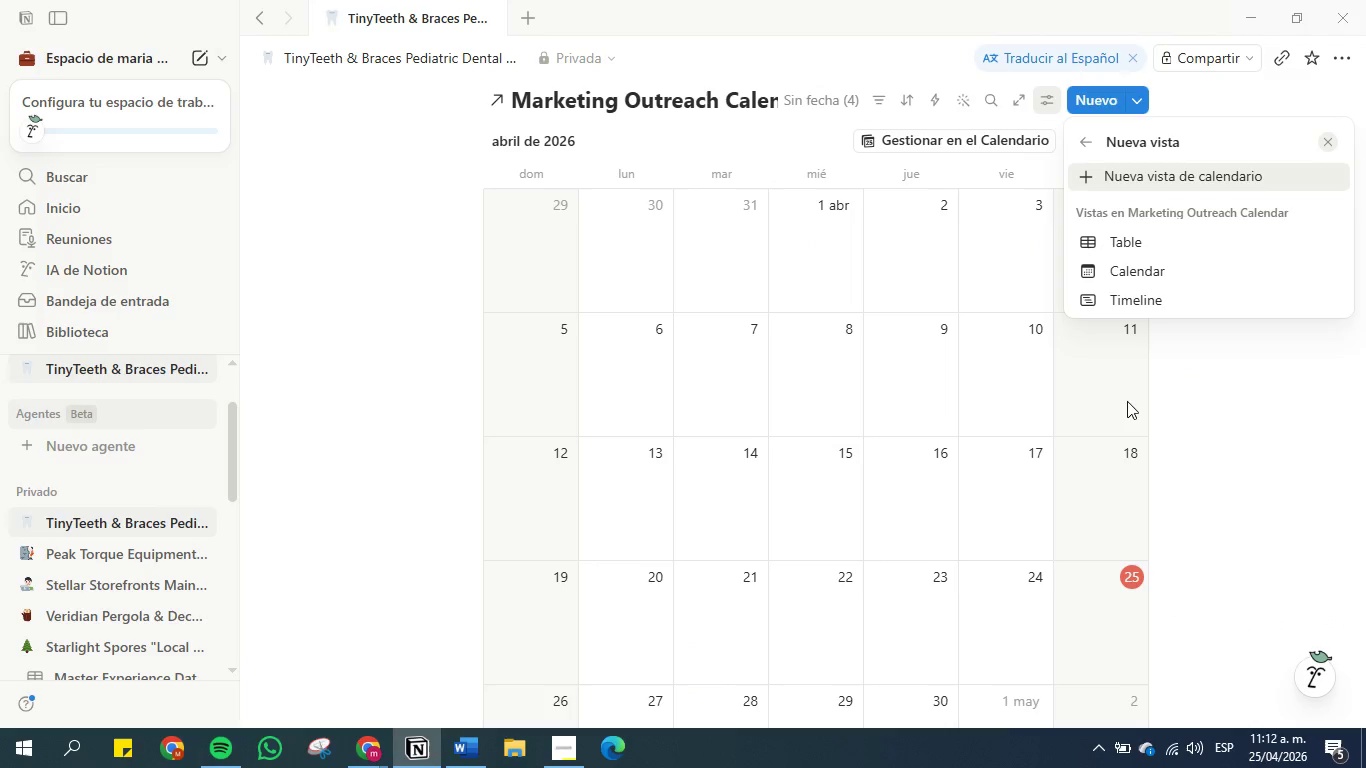 
left_click([1273, 417])
 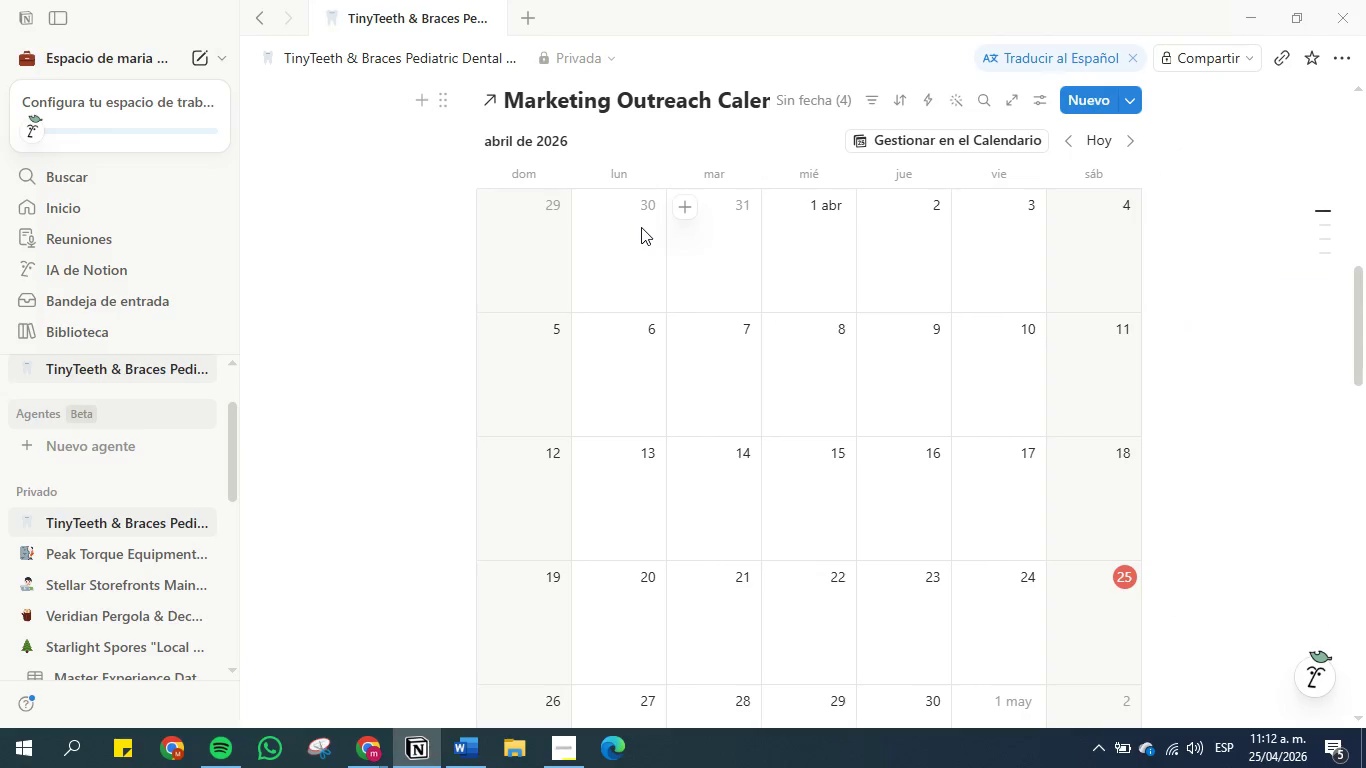 
scroll: coordinate [1083, 418], scroll_direction: down, amount: 4.0
 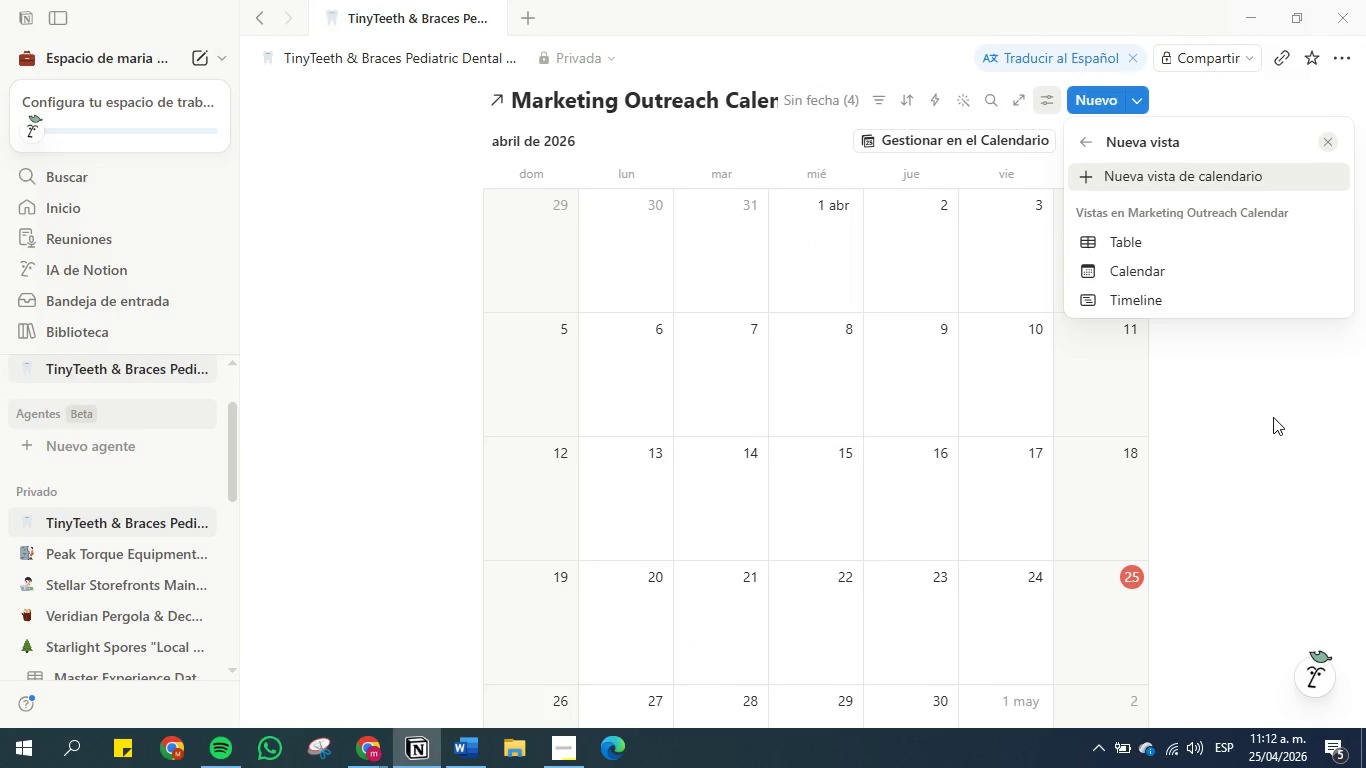 
scroll: coordinate [596, 243], scroll_direction: up, amount: 2.0
 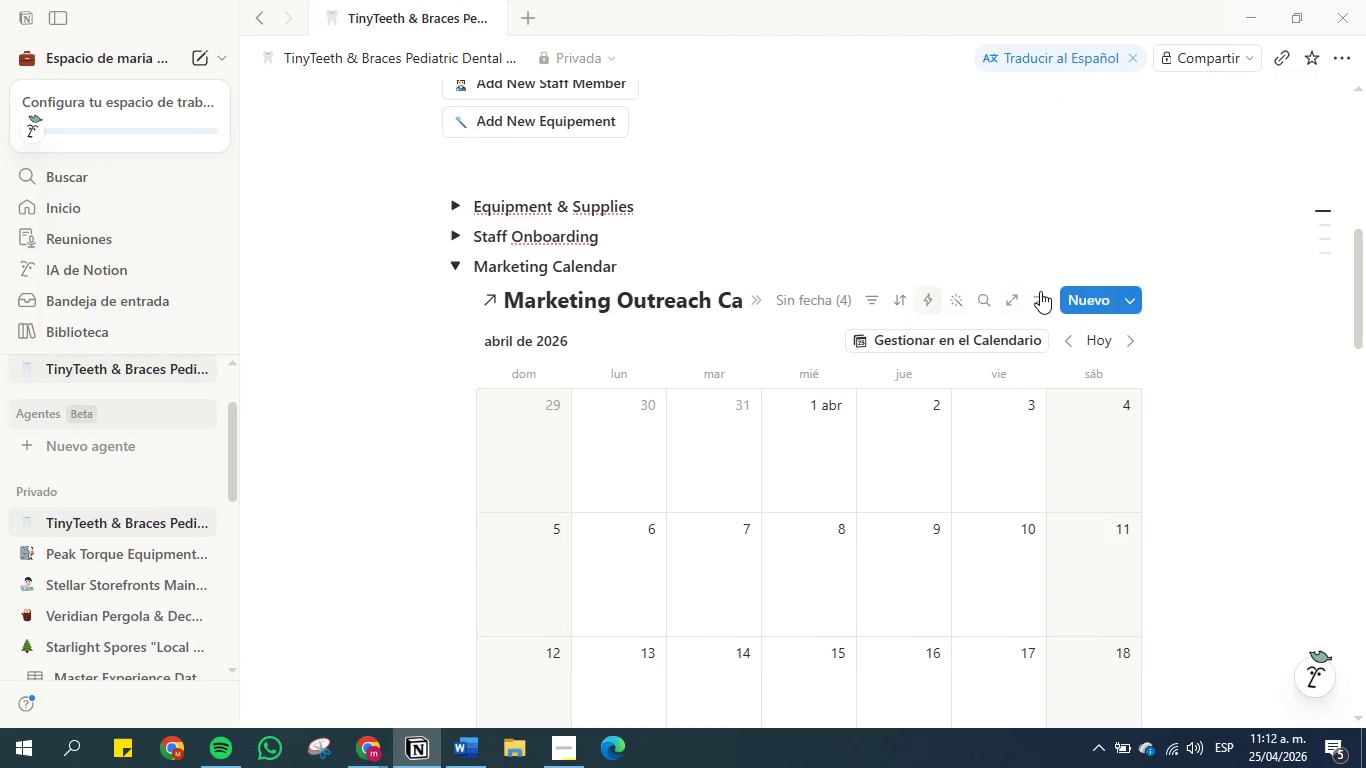 
left_click([1039, 291])
 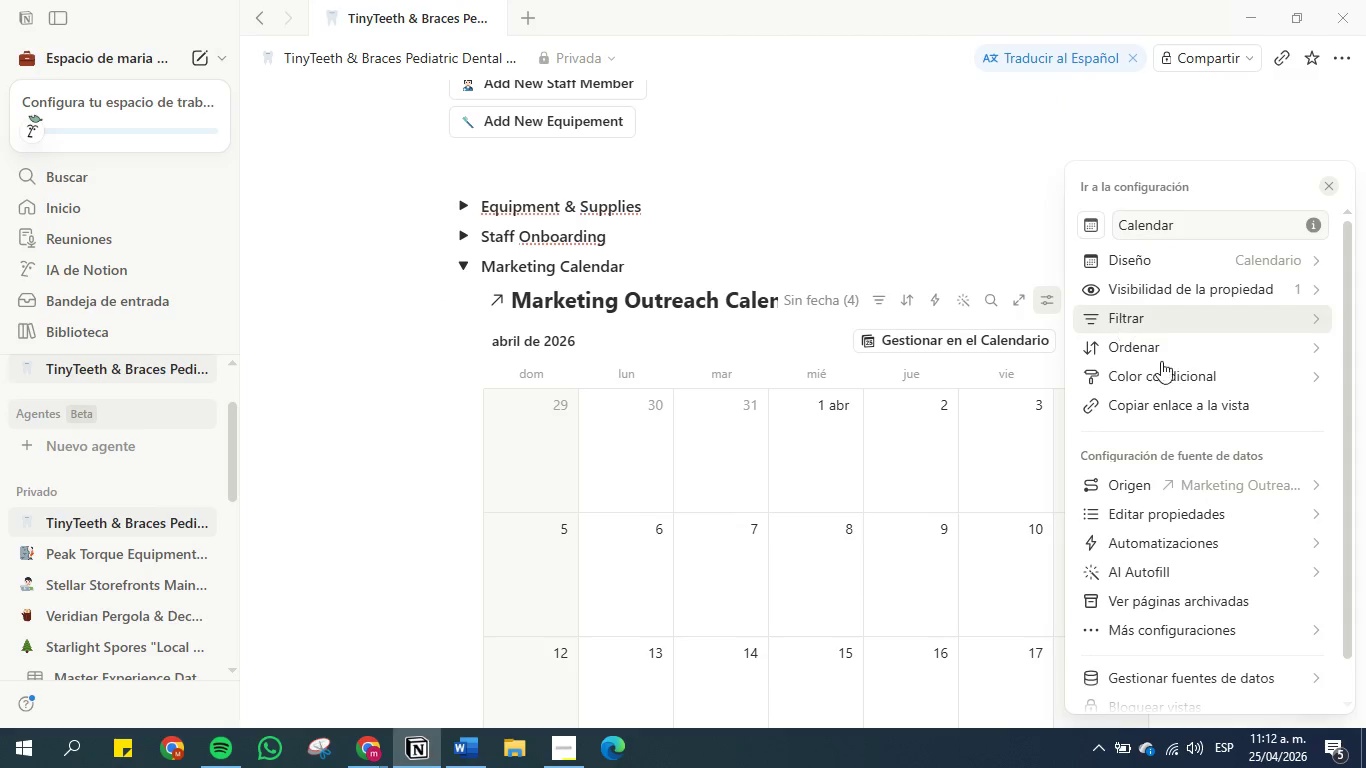 
scroll: coordinate [1197, 516], scroll_direction: down, amount: 3.0
 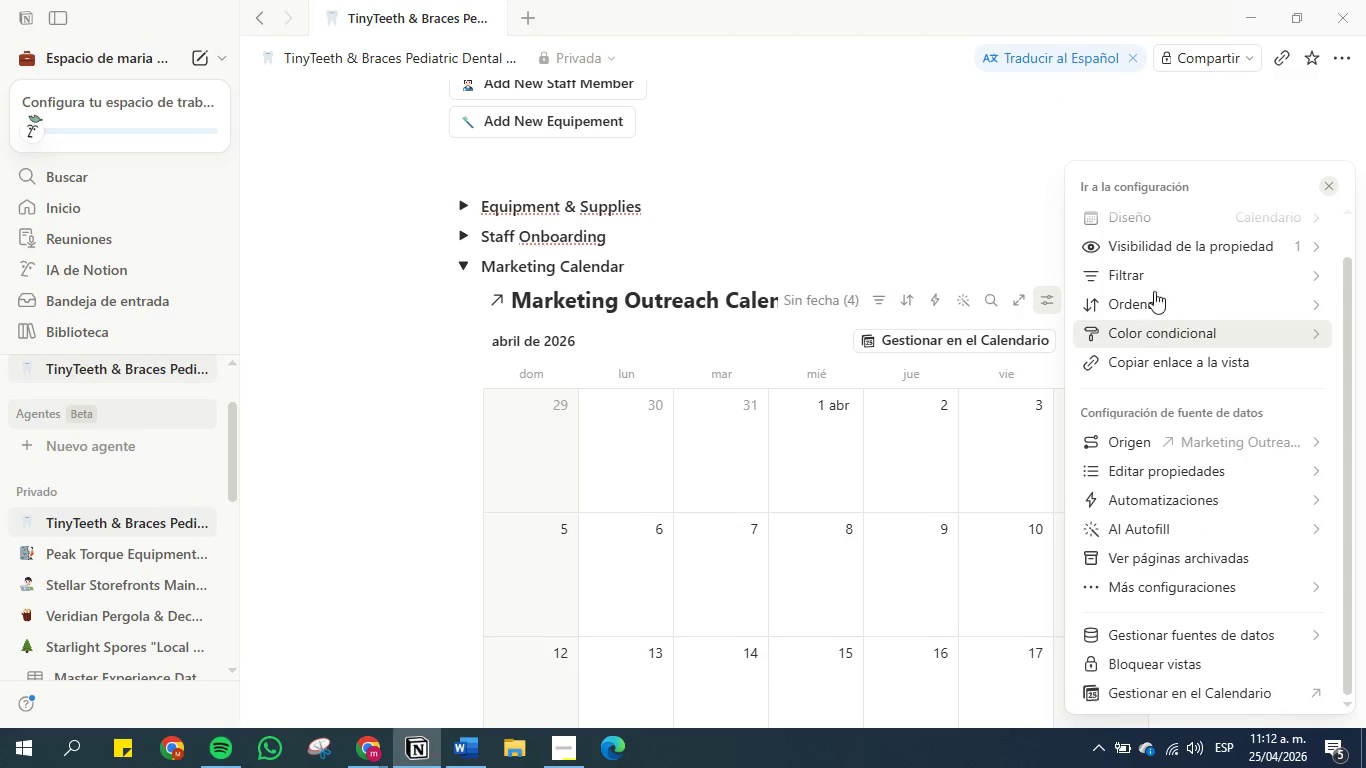 
mouse_move([1157, 285])
 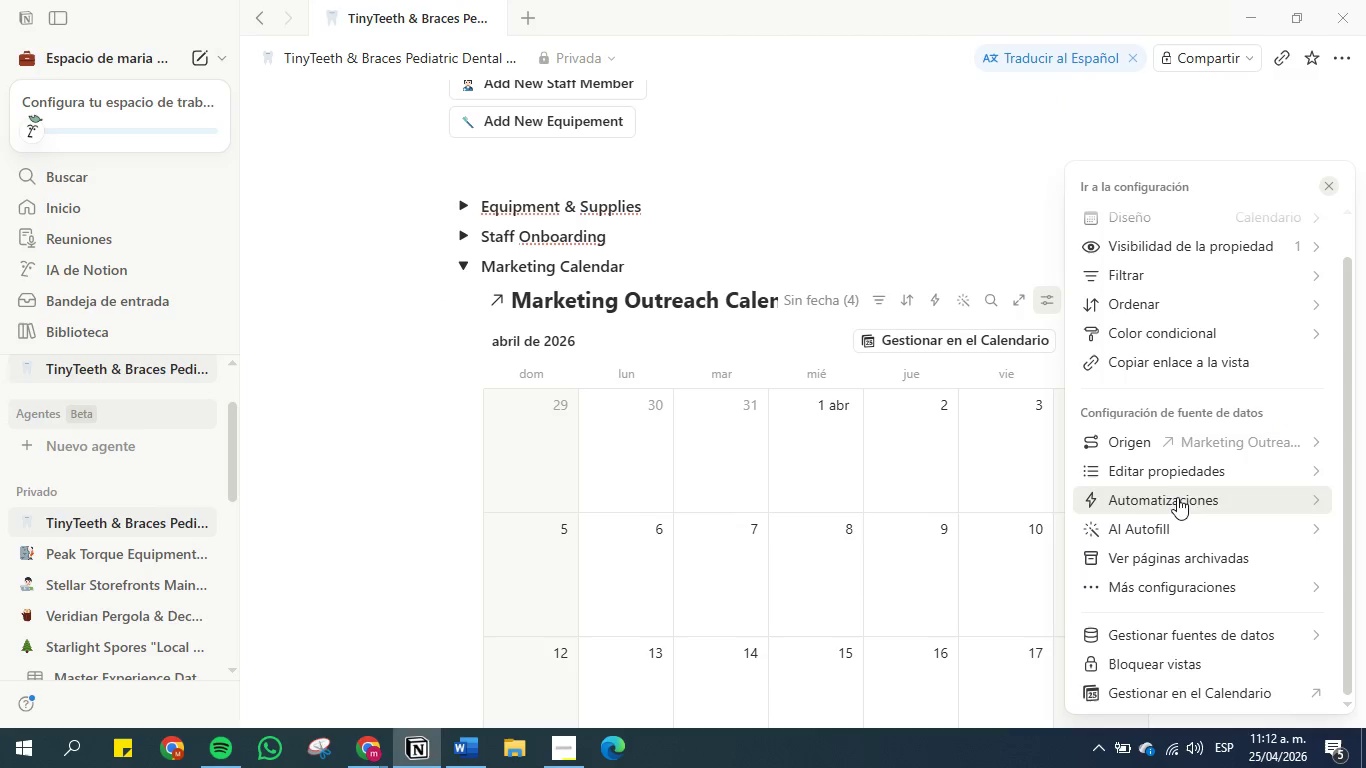 
scroll: coordinate [1177, 503], scroll_direction: down, amount: 3.0
 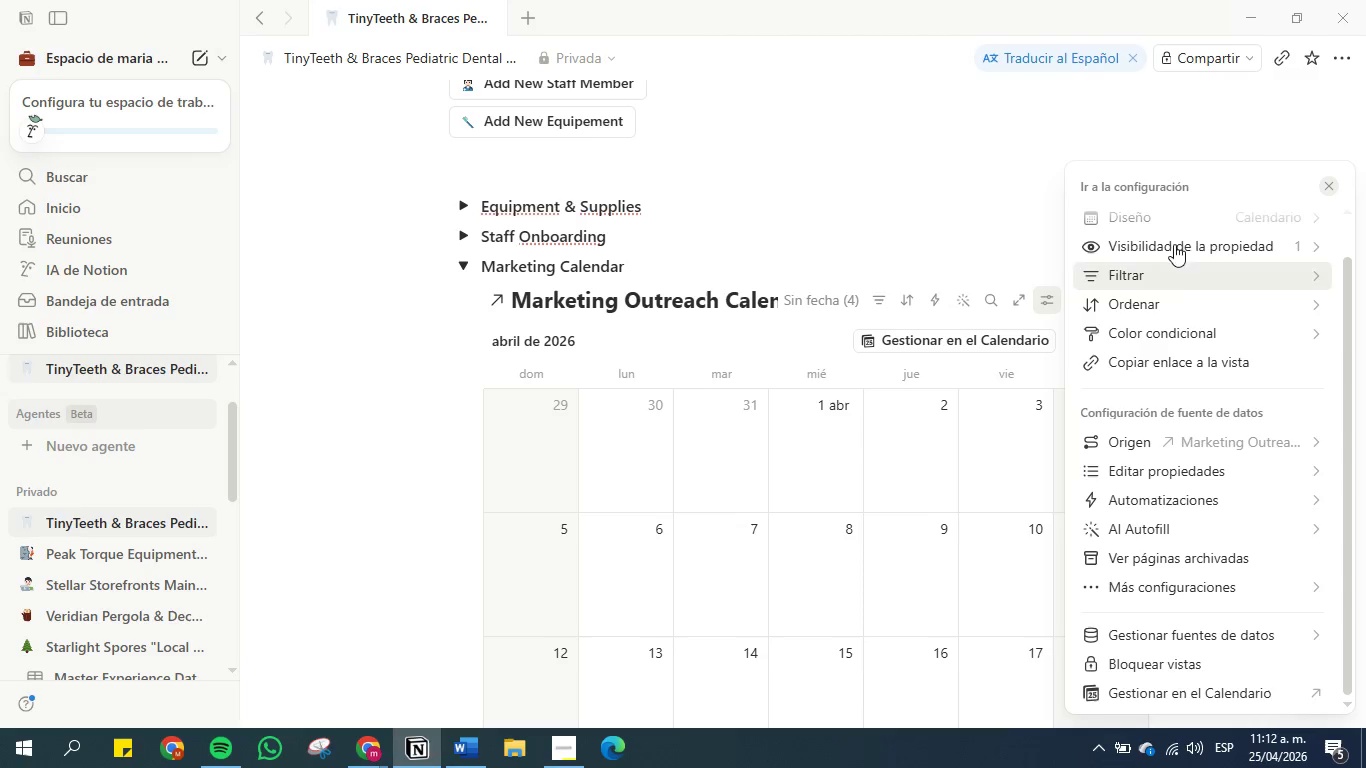 
left_click([1177, 212])
 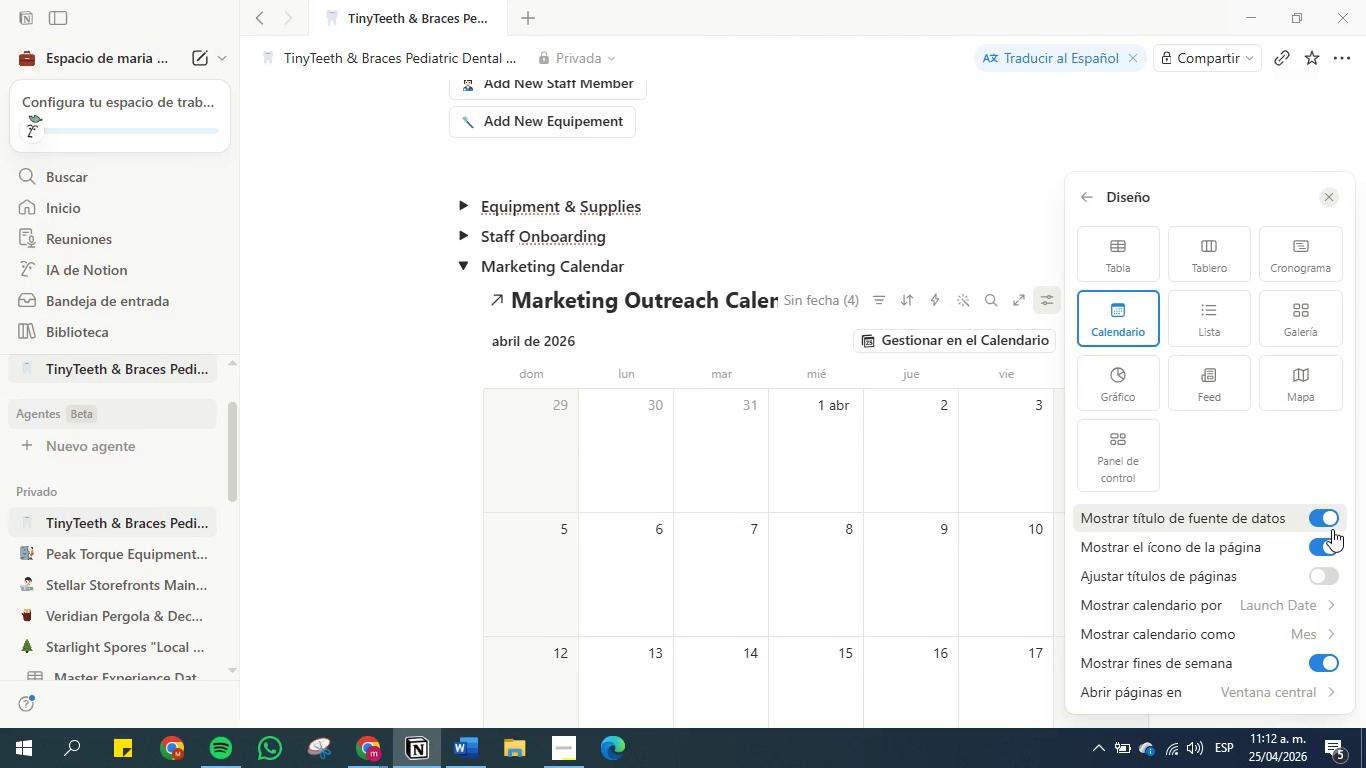 
left_click([1323, 522])
 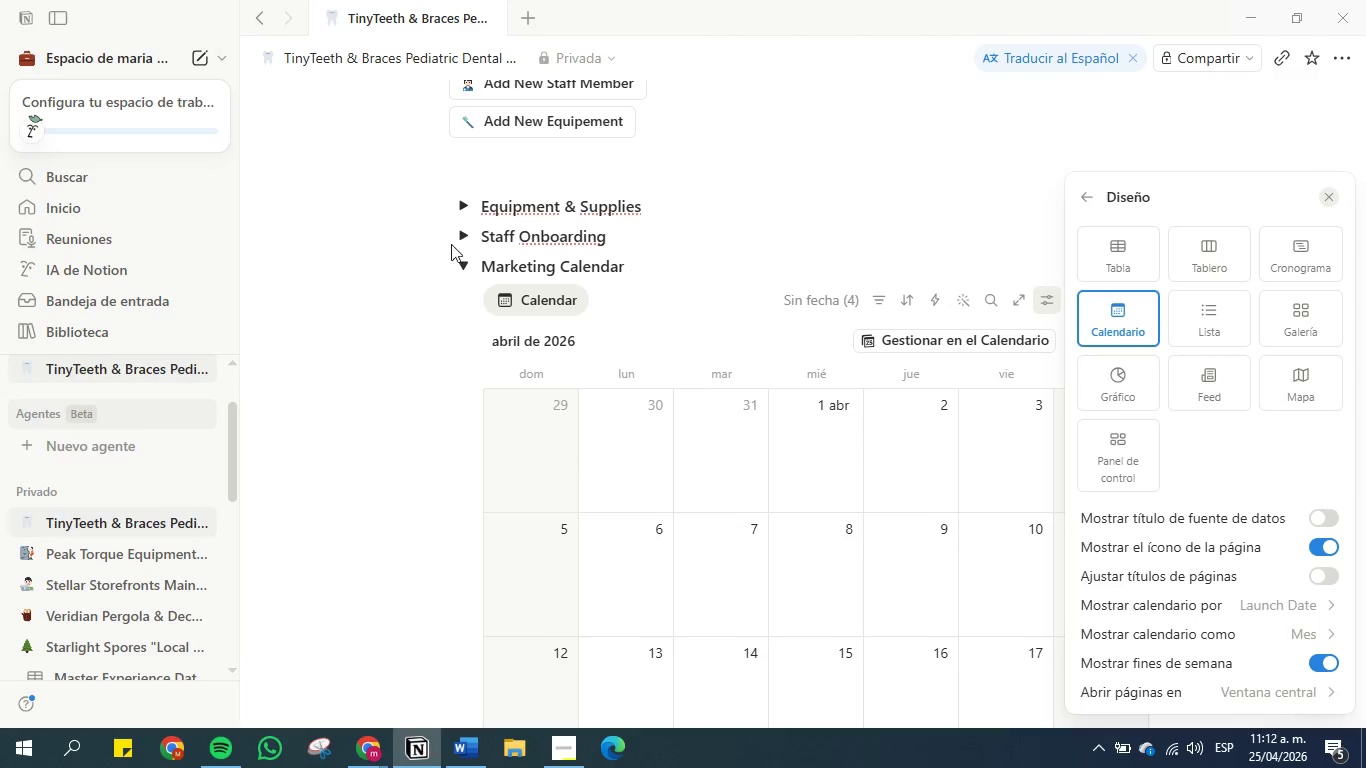 
left_click([467, 269])
 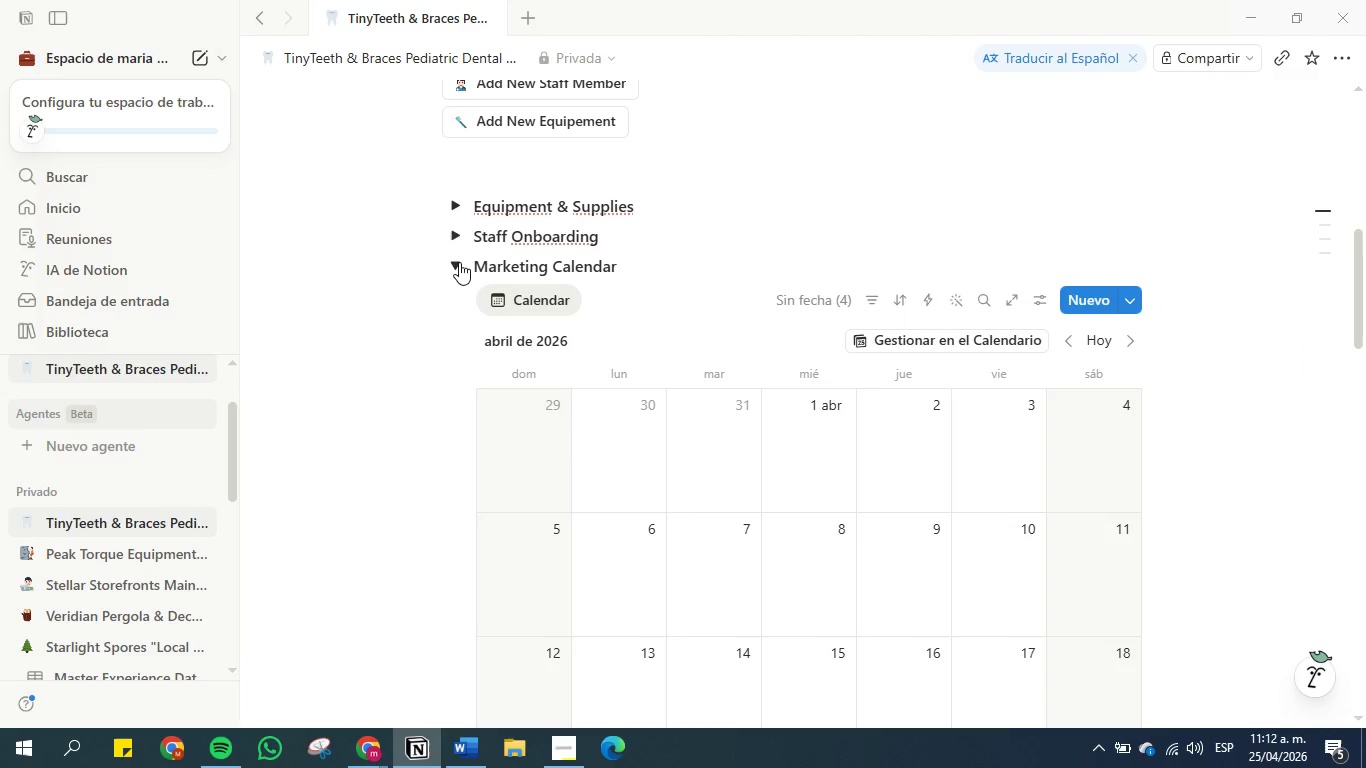 
left_click([459, 262])
 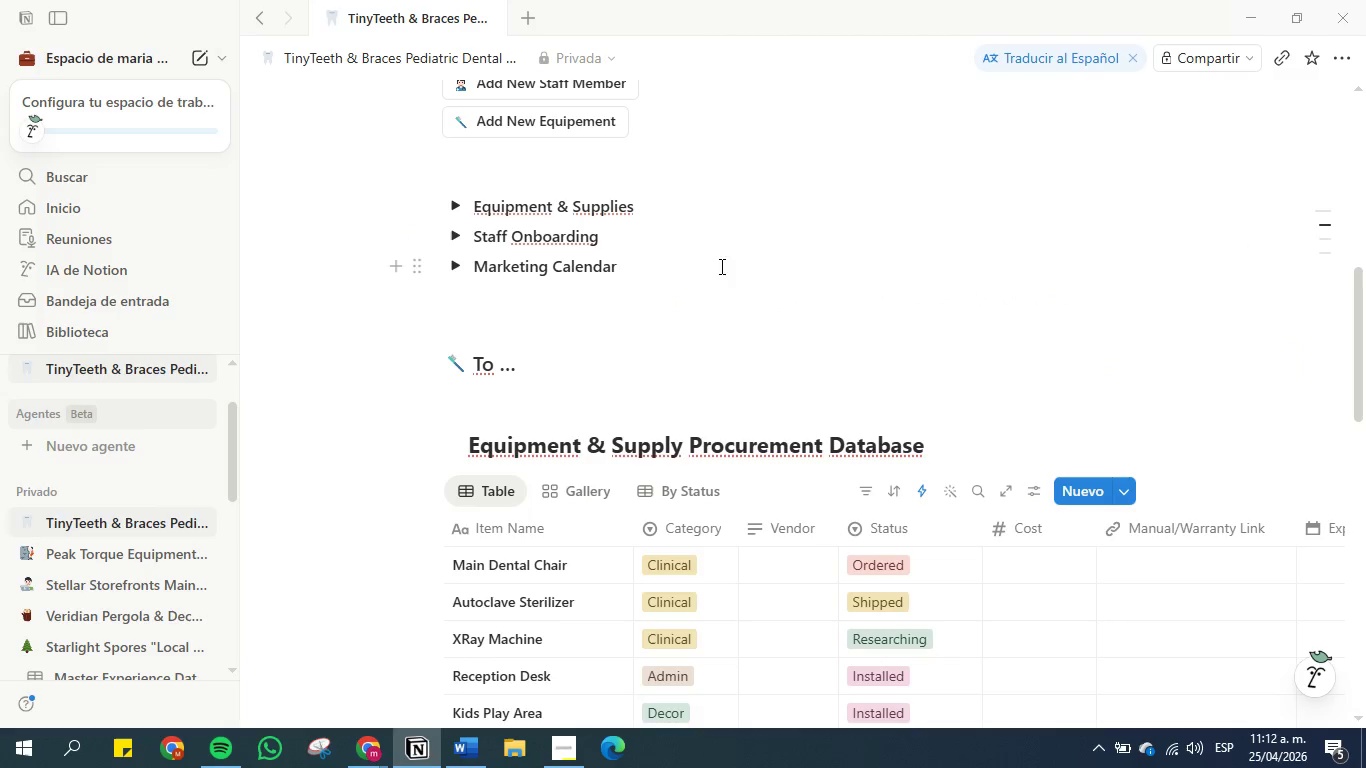 
scroll: coordinate [684, 234], scroll_direction: up, amount: 1.0
 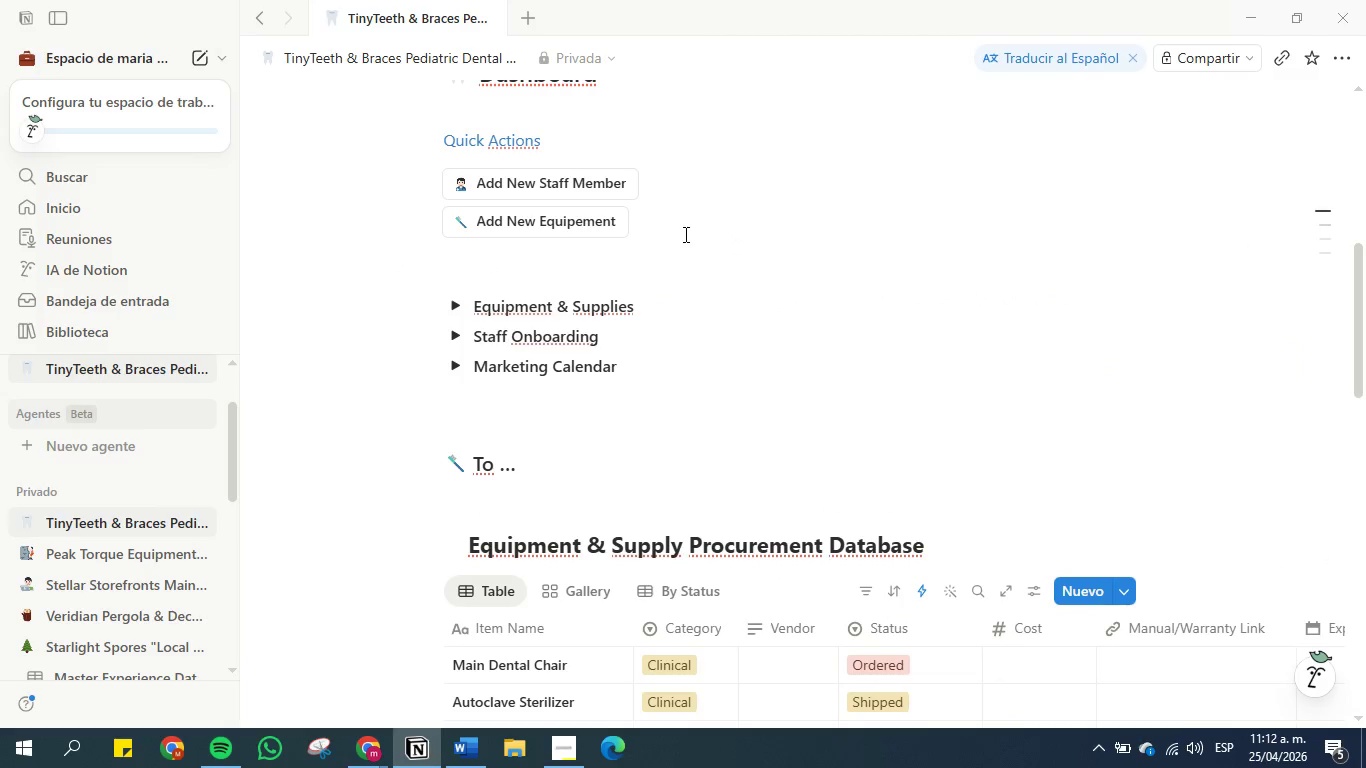 
scroll: coordinate [684, 234], scroll_direction: down, amount: 3.0
 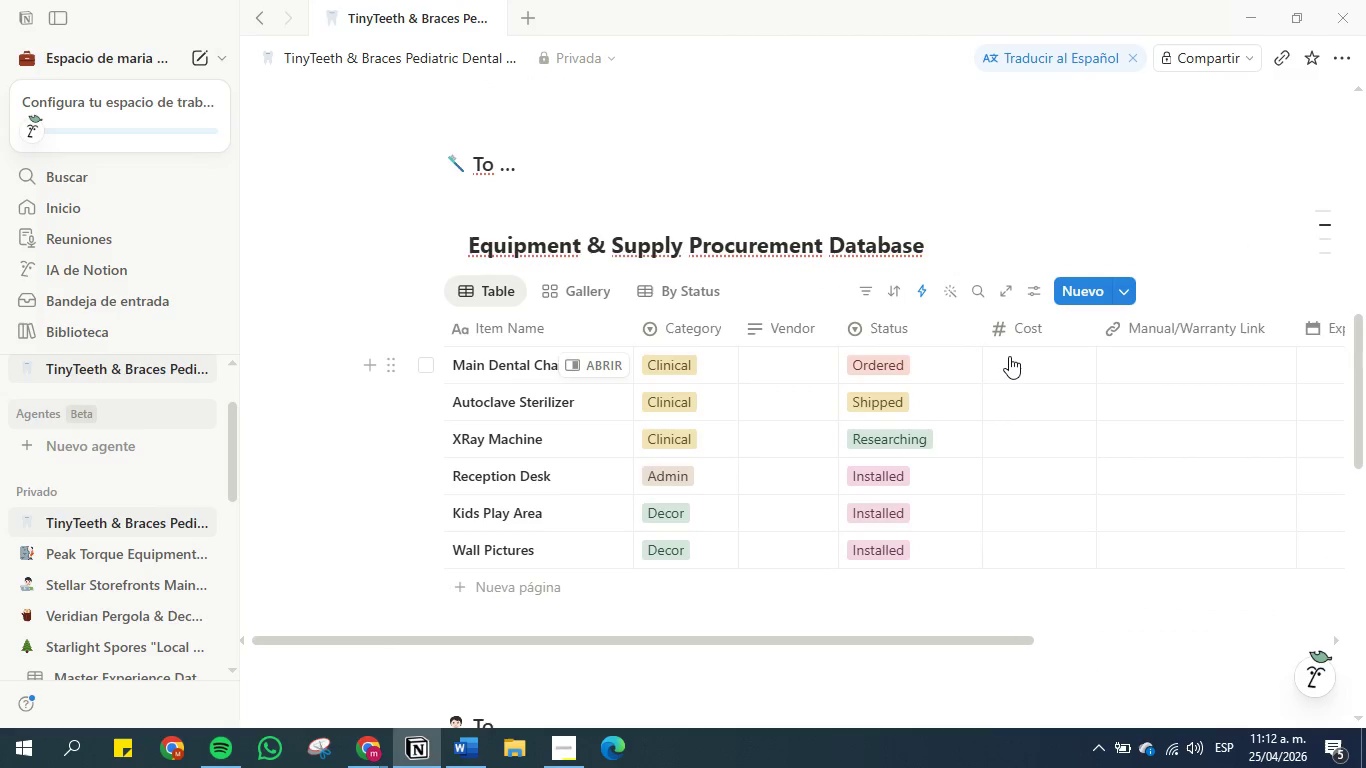 
left_click([1005, 365])
 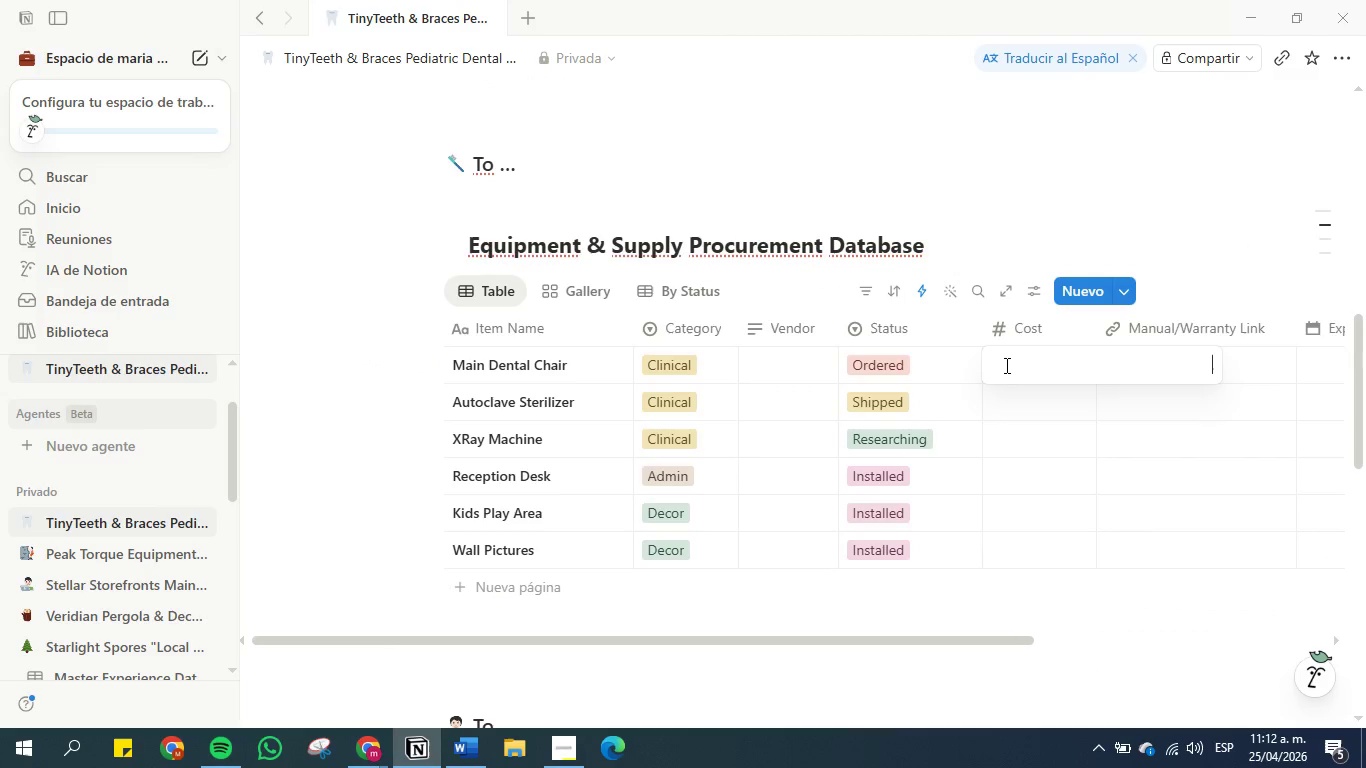 
type(1000)
 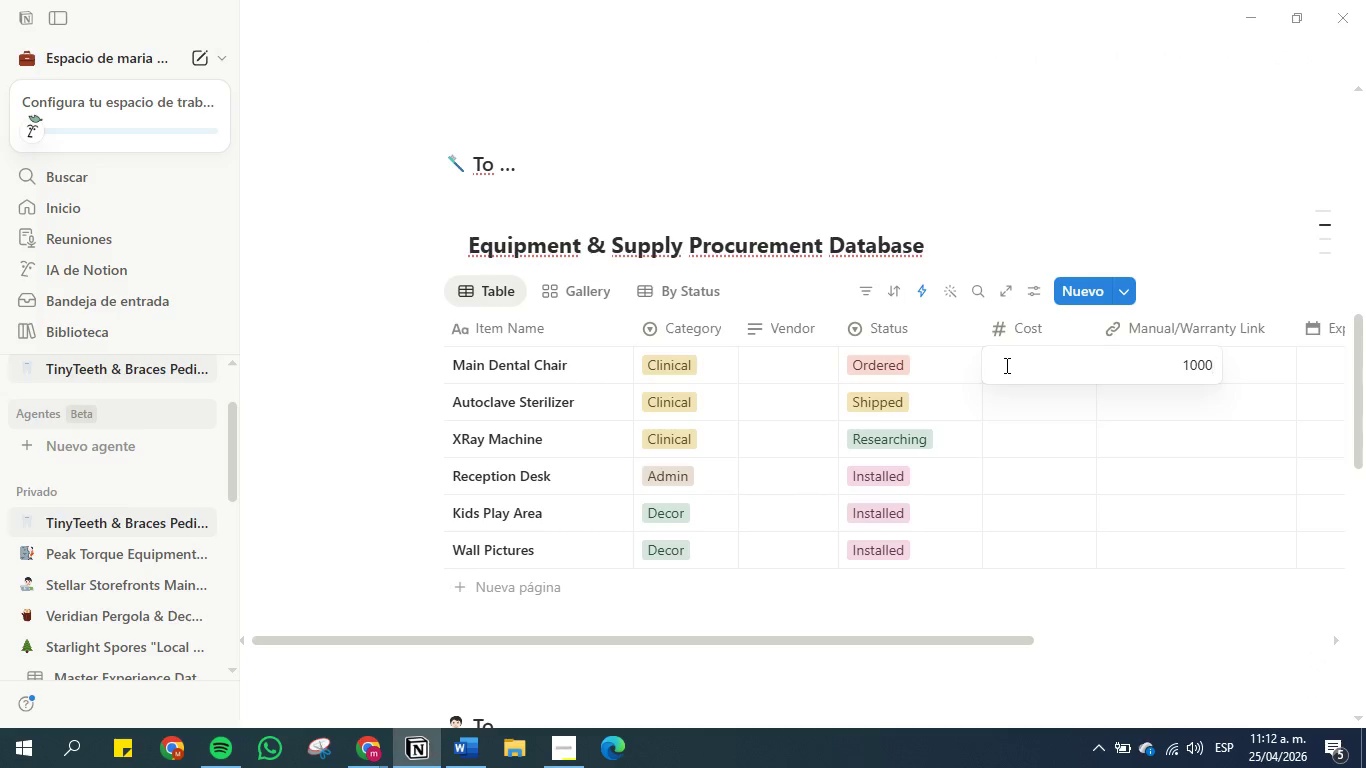 
key(Enter)
 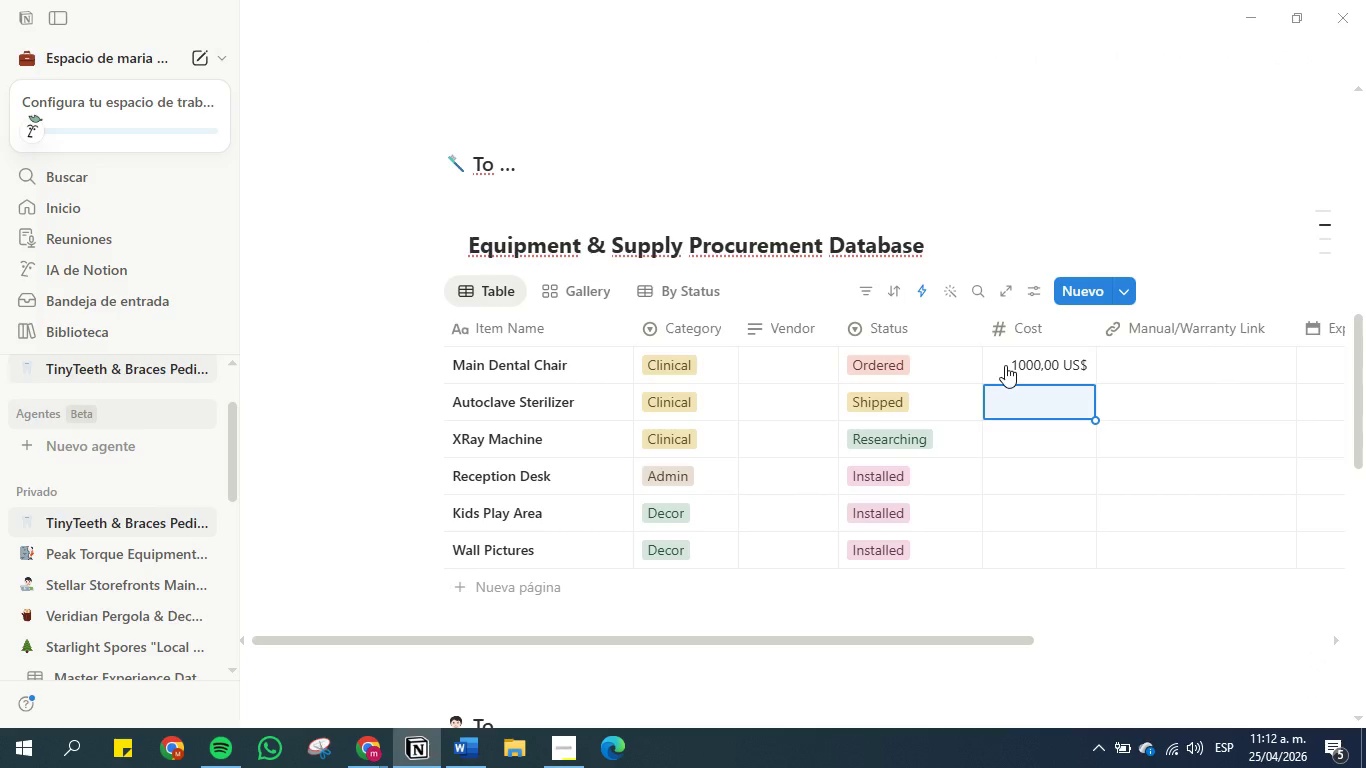 
type(500)
 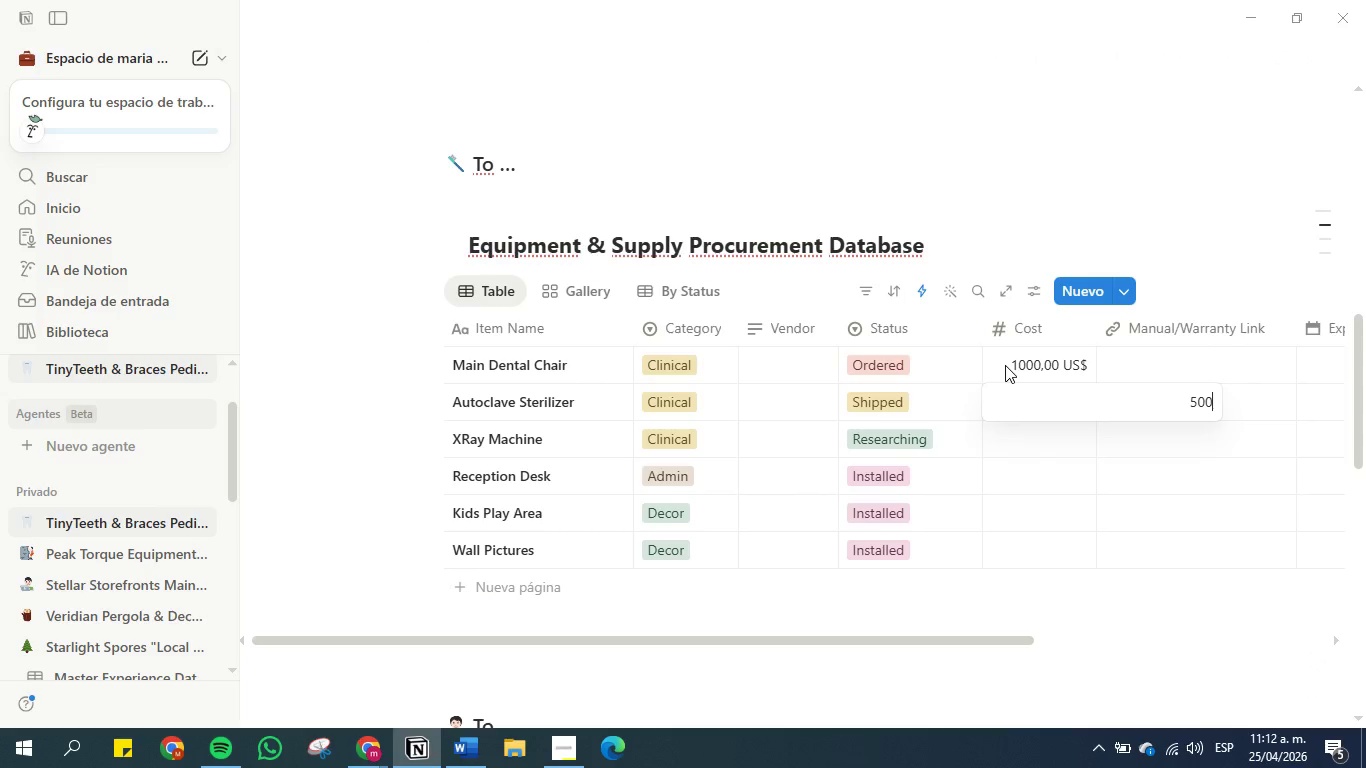 
key(Enter)
 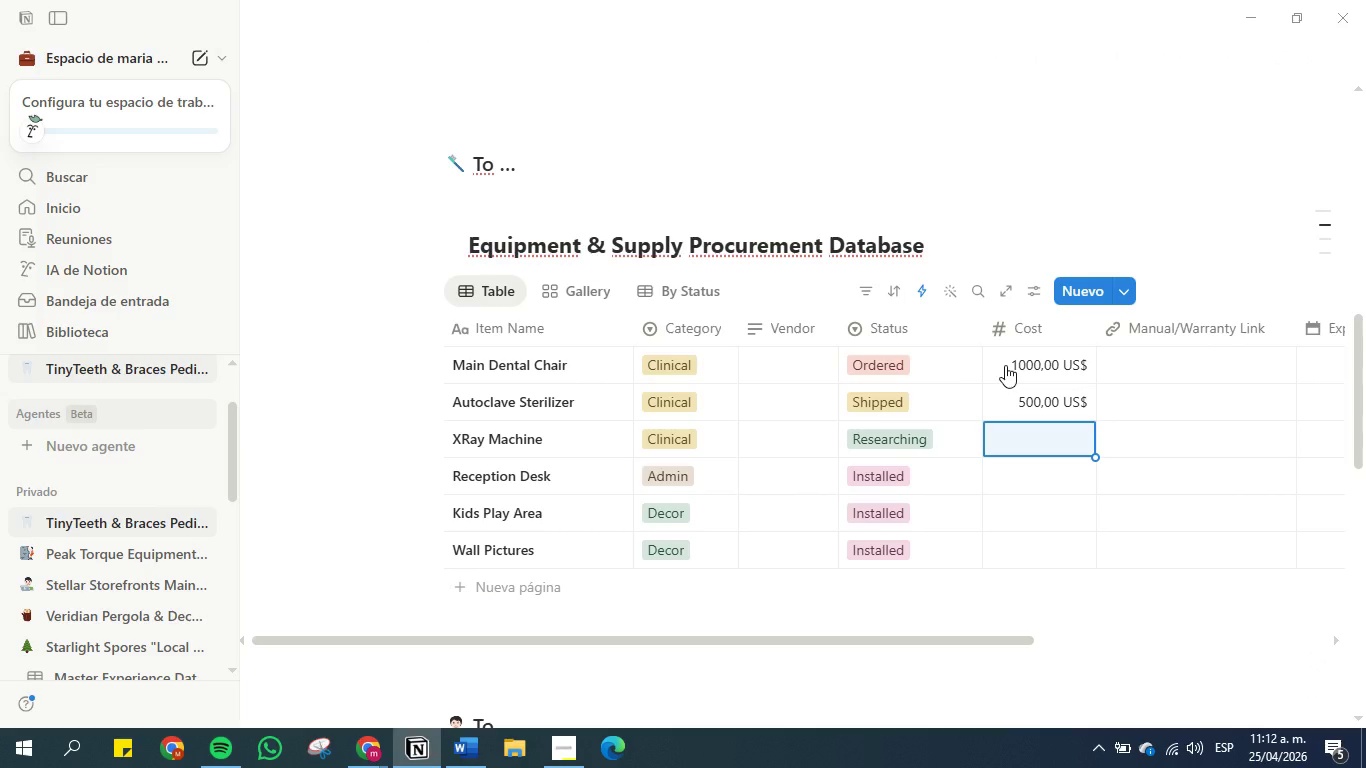 
type(5000)
 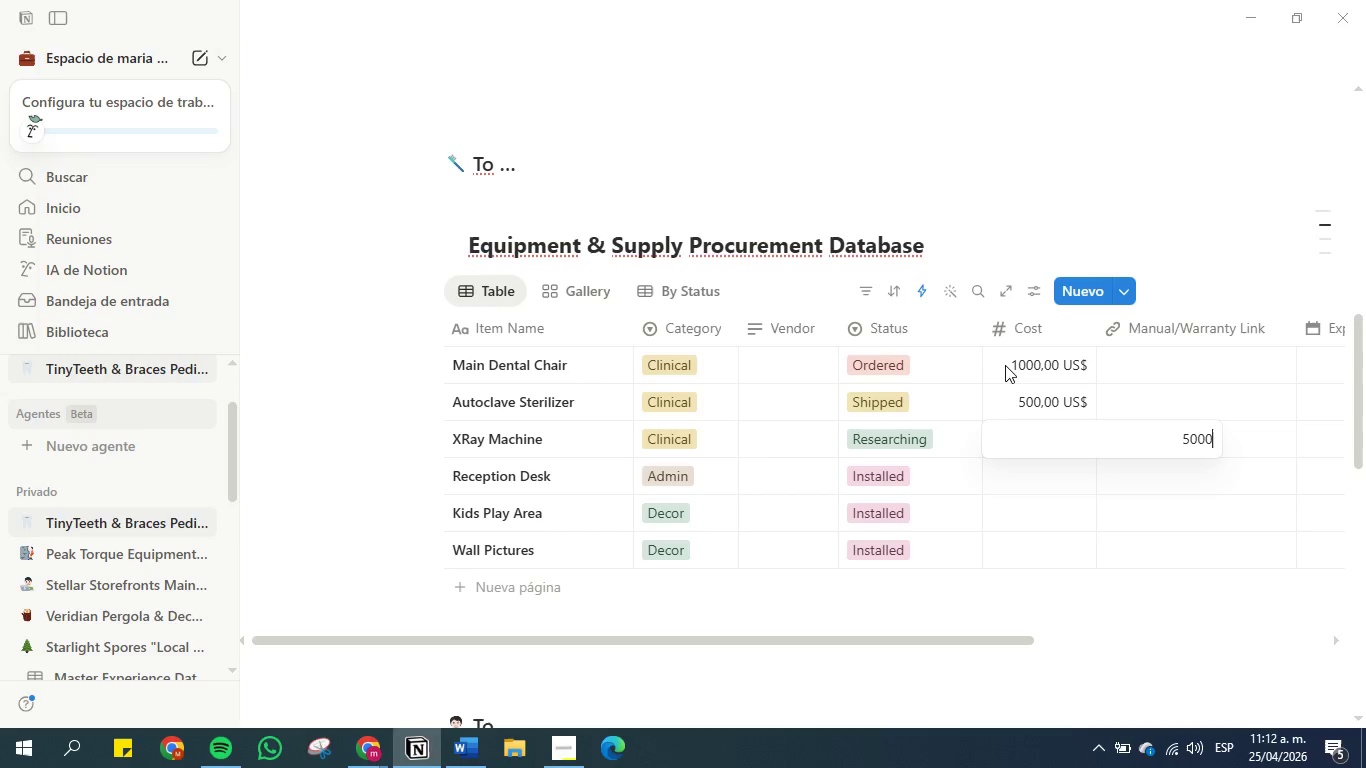 
key(Enter)
 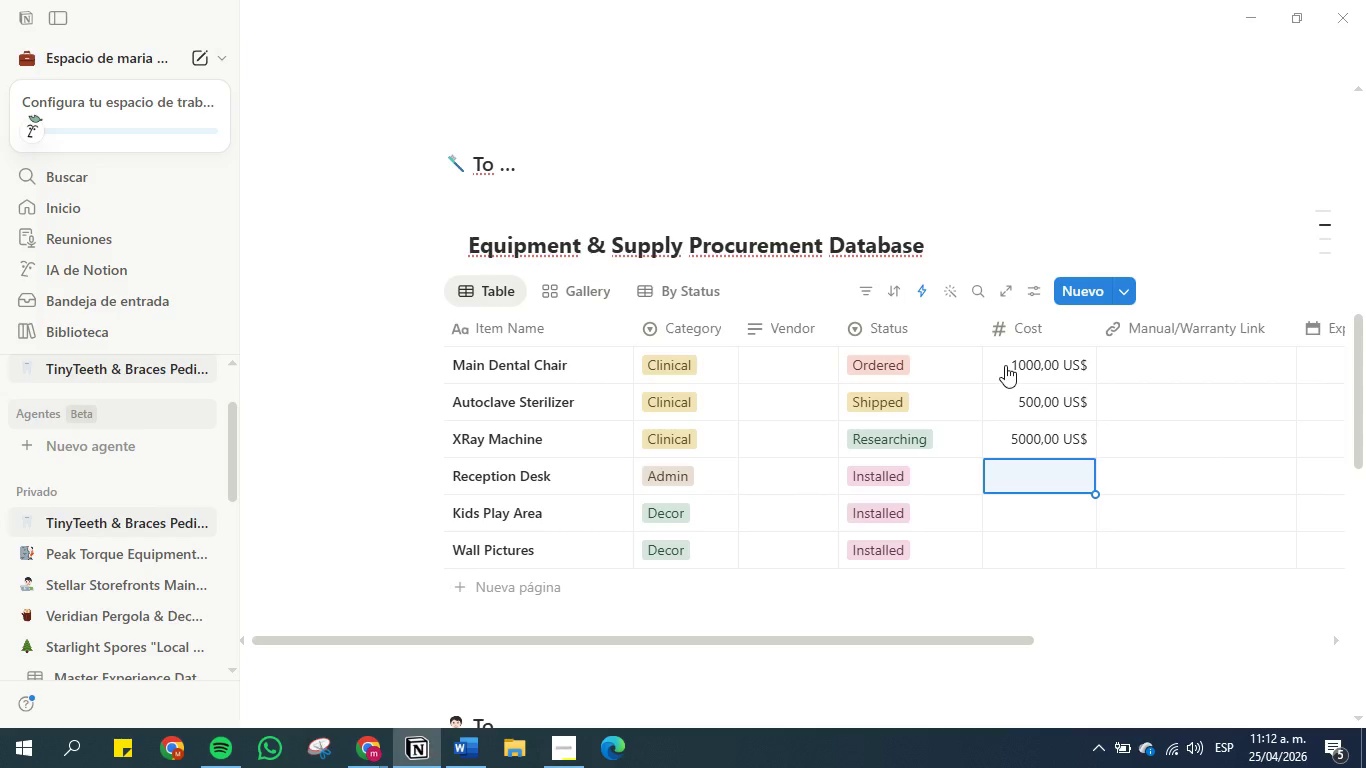 
type(600)
 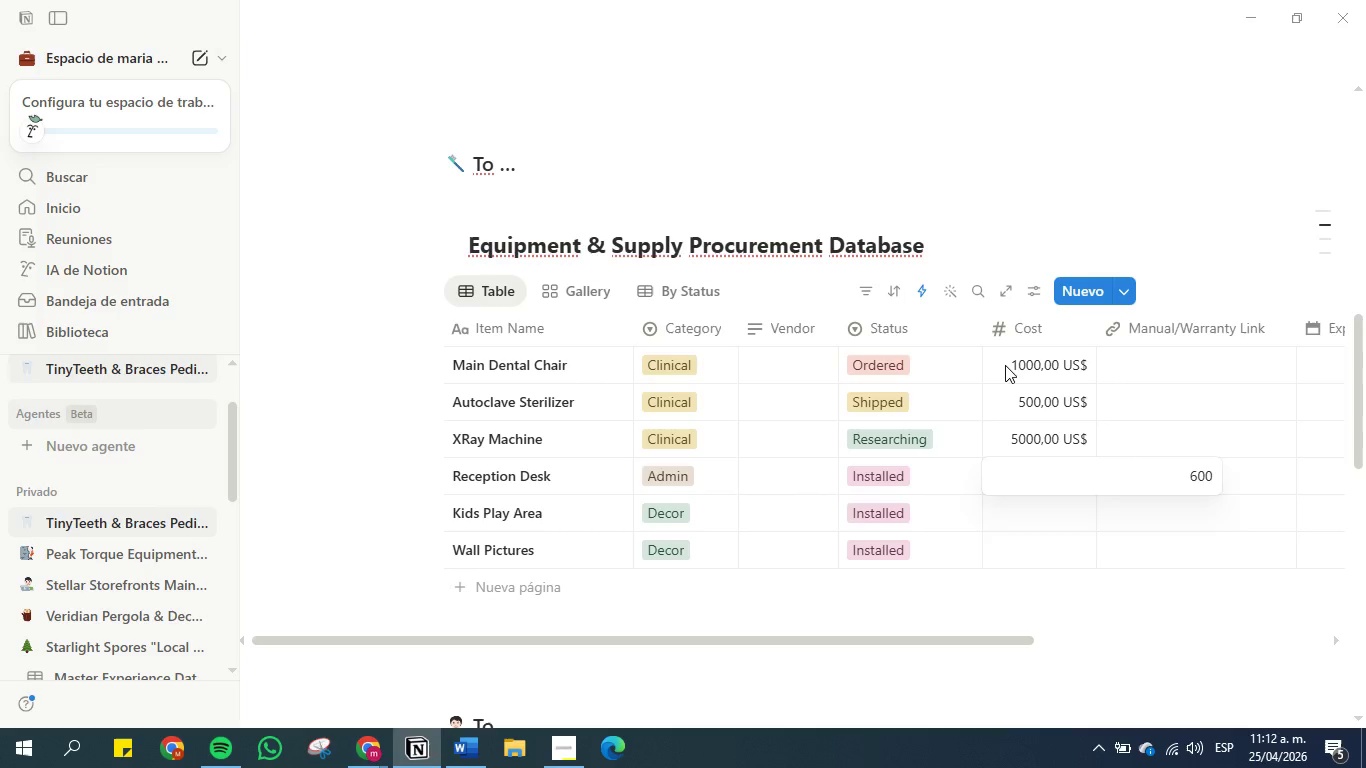 
key(Enter)
 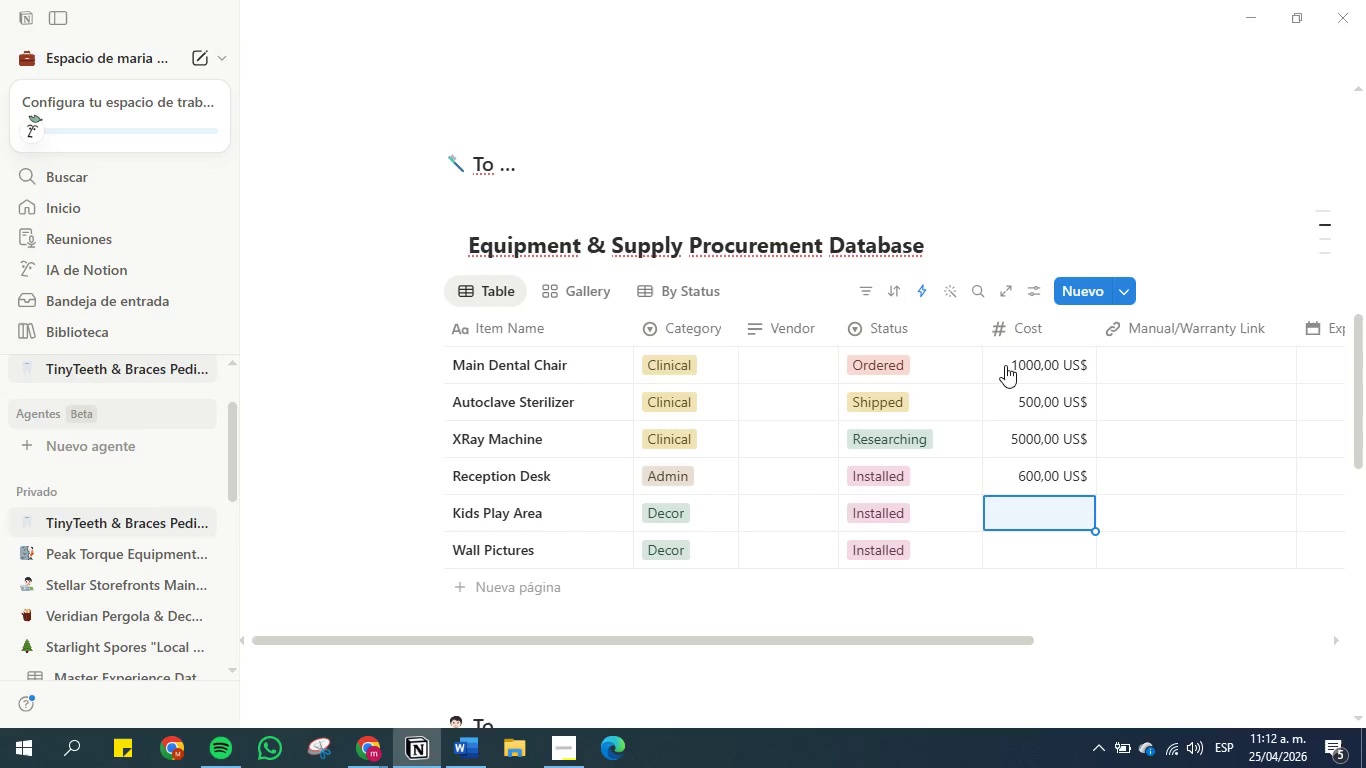 
hold_key(key=1, duration=0.34)
 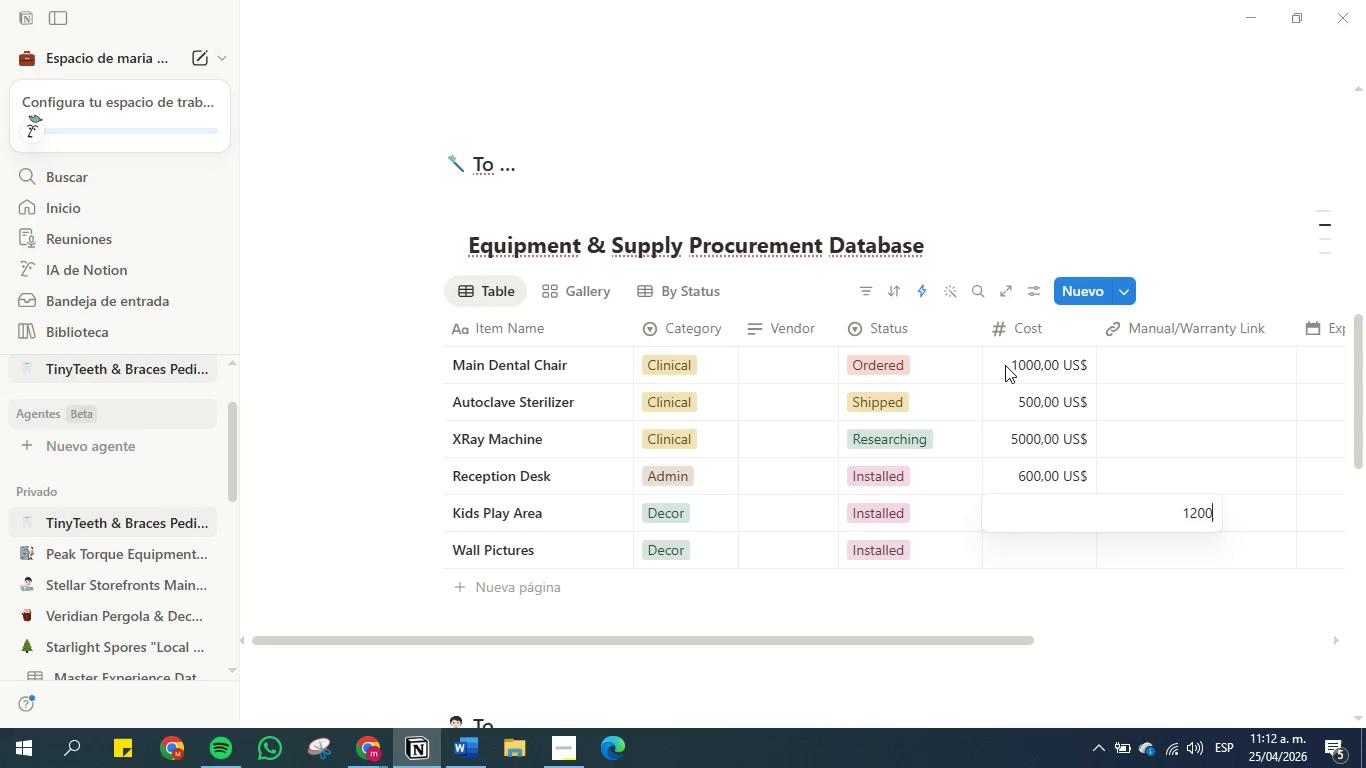 
type(200)
key(Backspace)
key(Backspace)
key(Backspace)
key(Backspace)
type(800)
 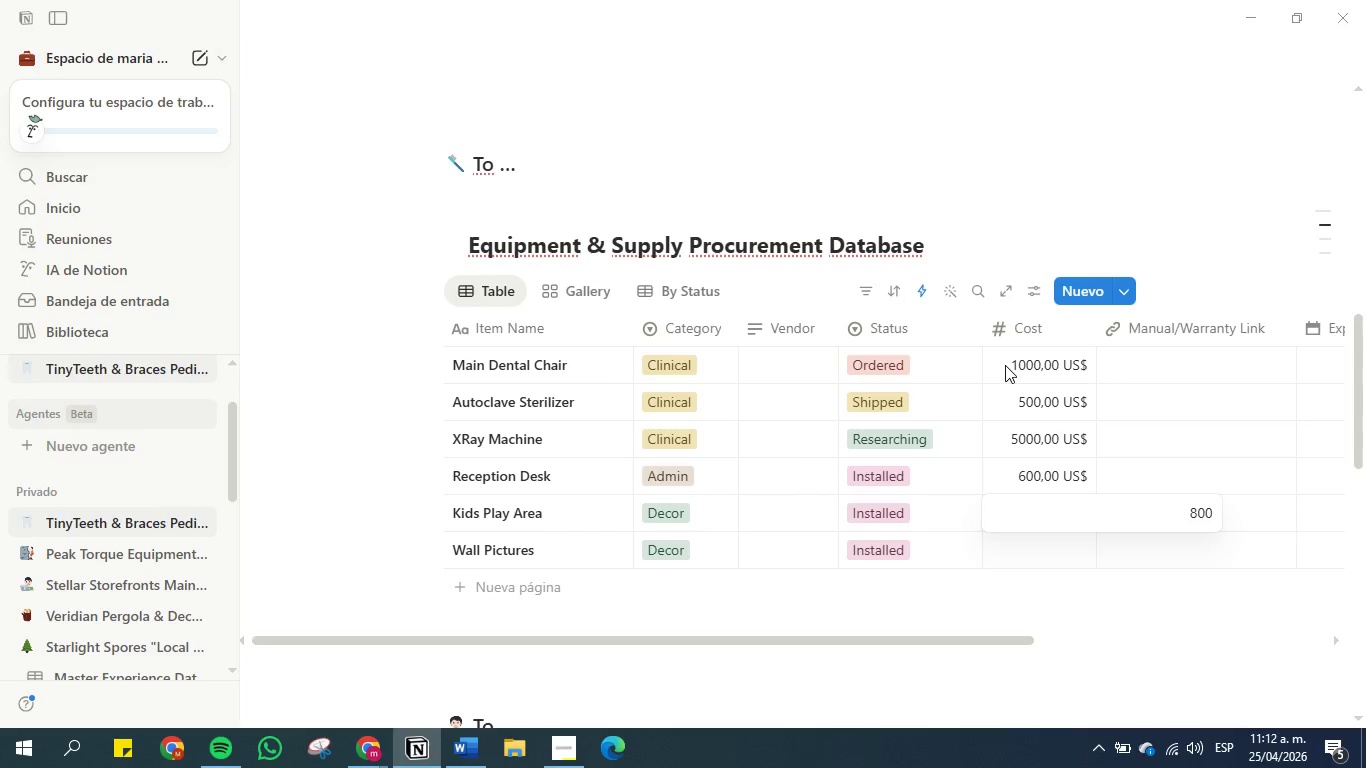 
key(Enter)
 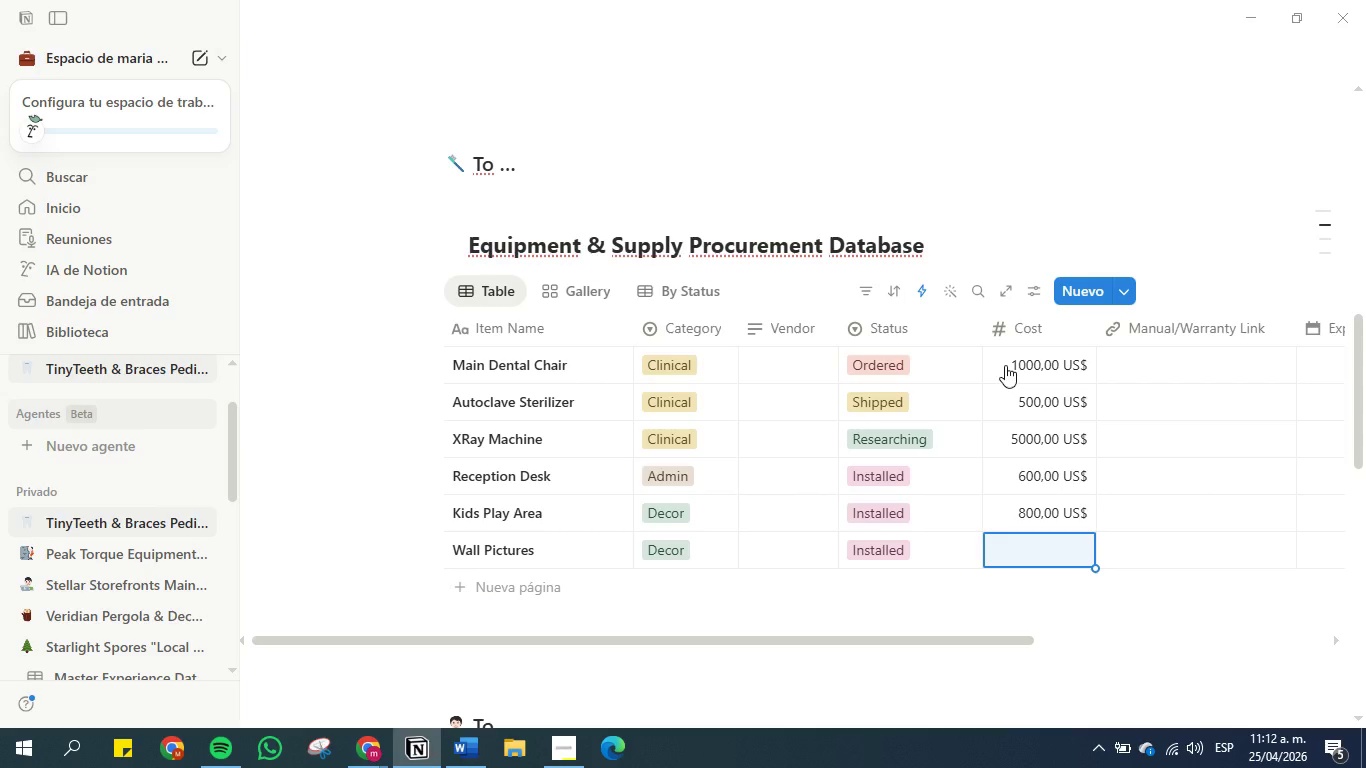 
type(200)
 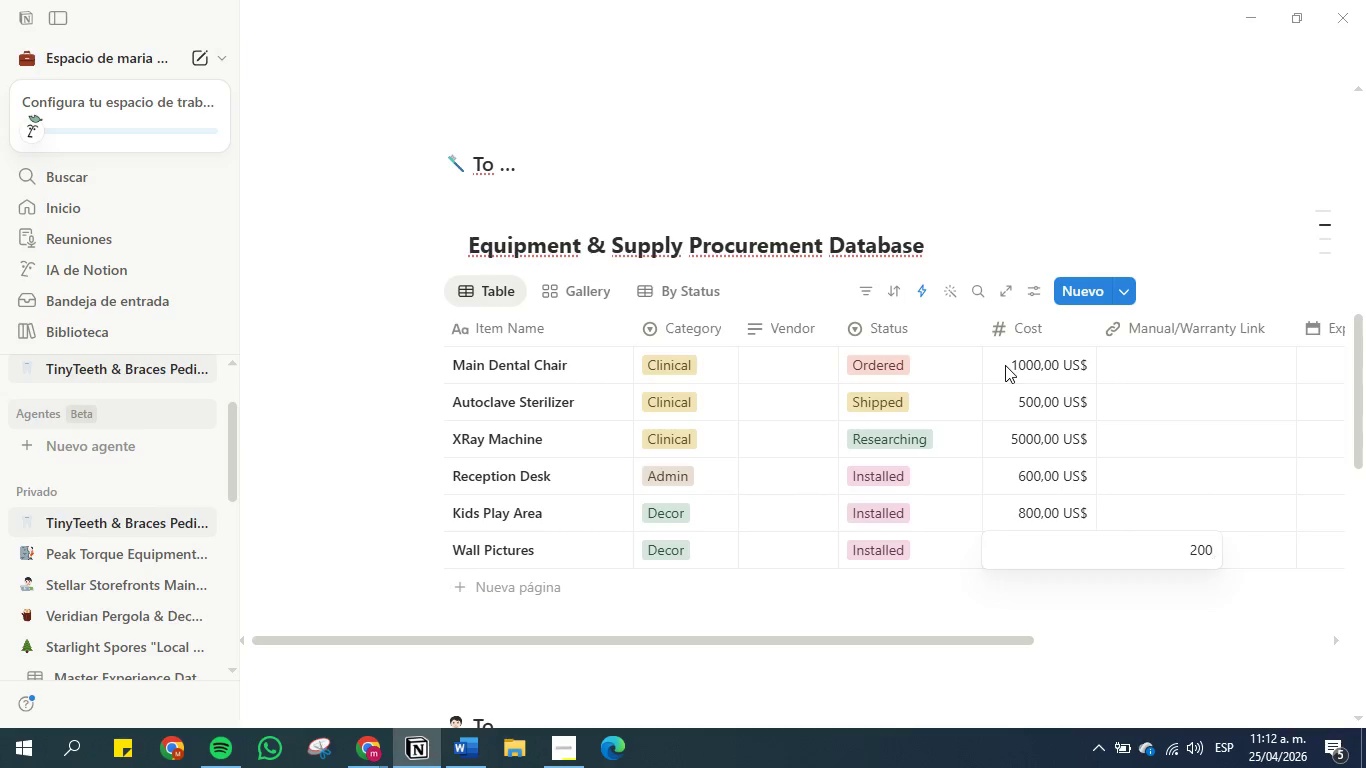 
key(Enter)
 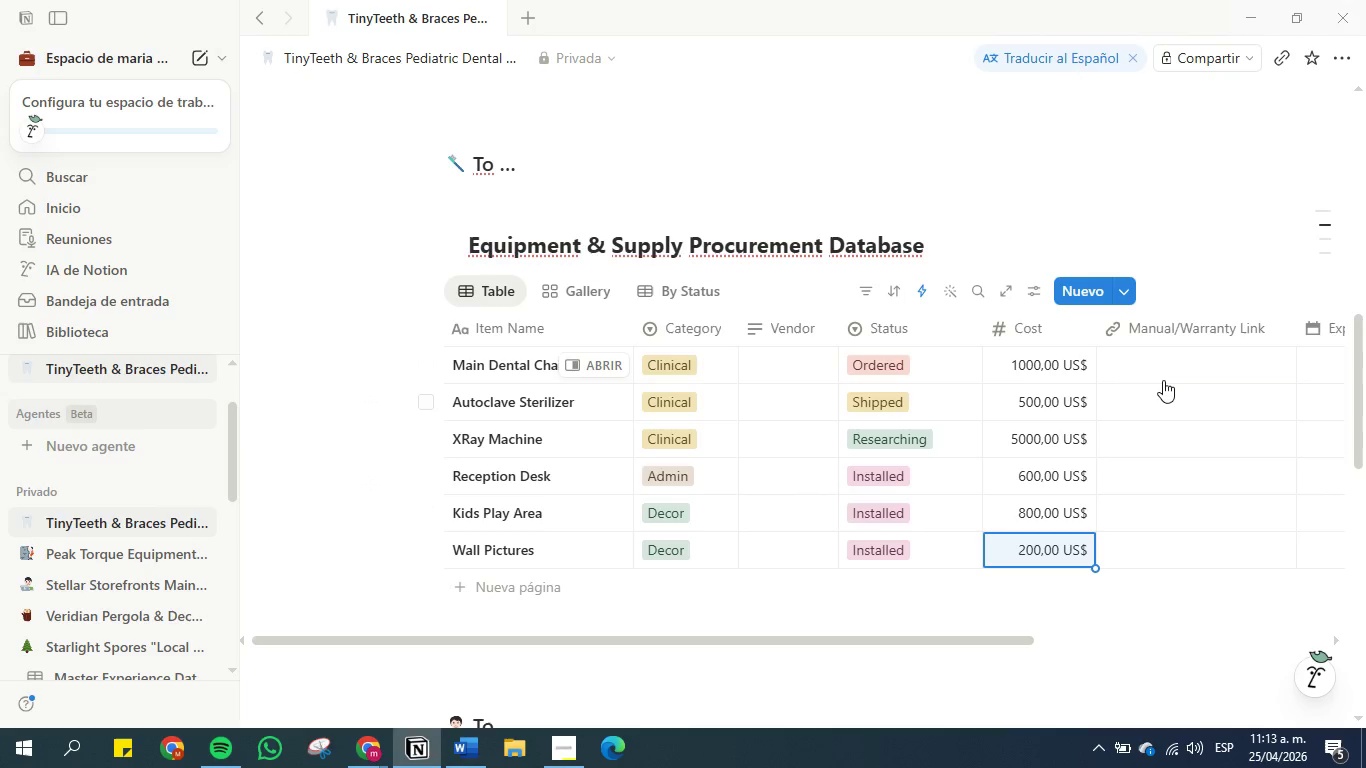 
left_click([1163, 369])
 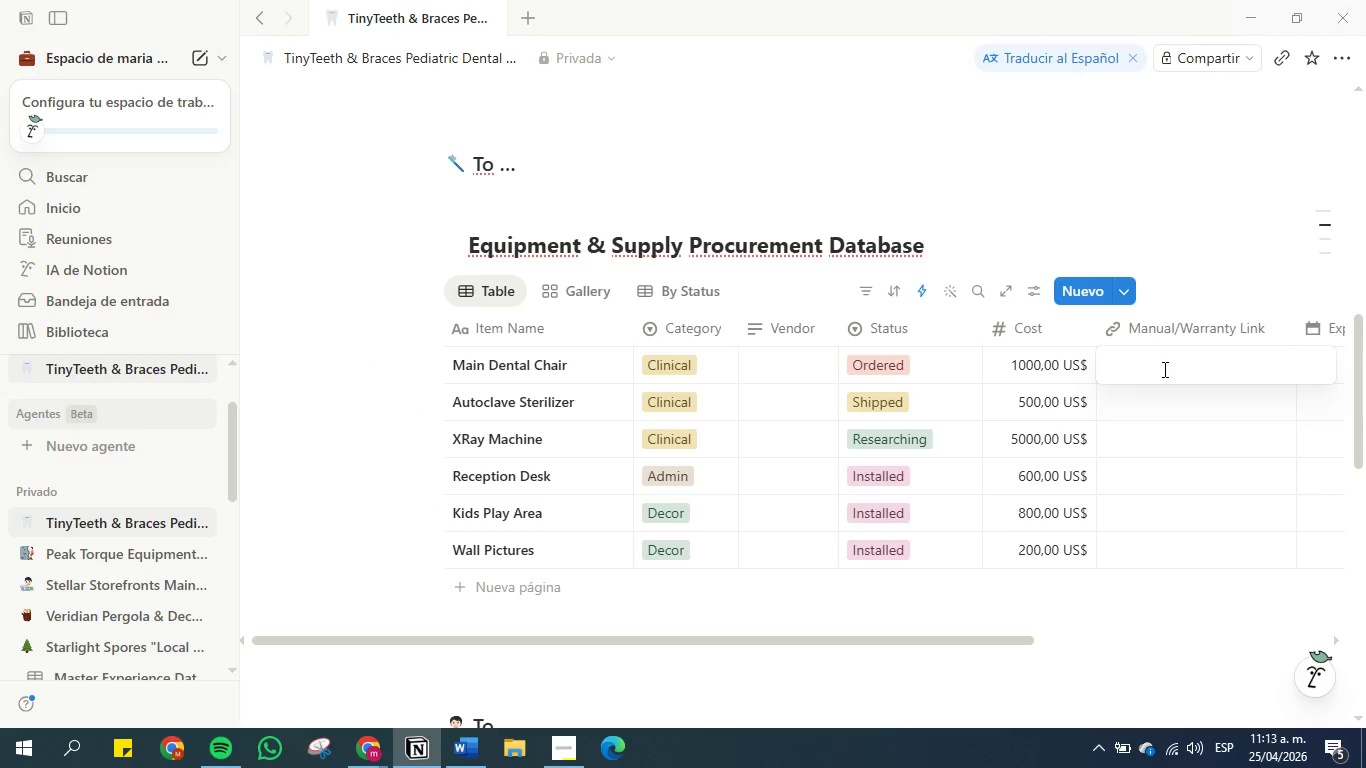 
left_click([1163, 369])
 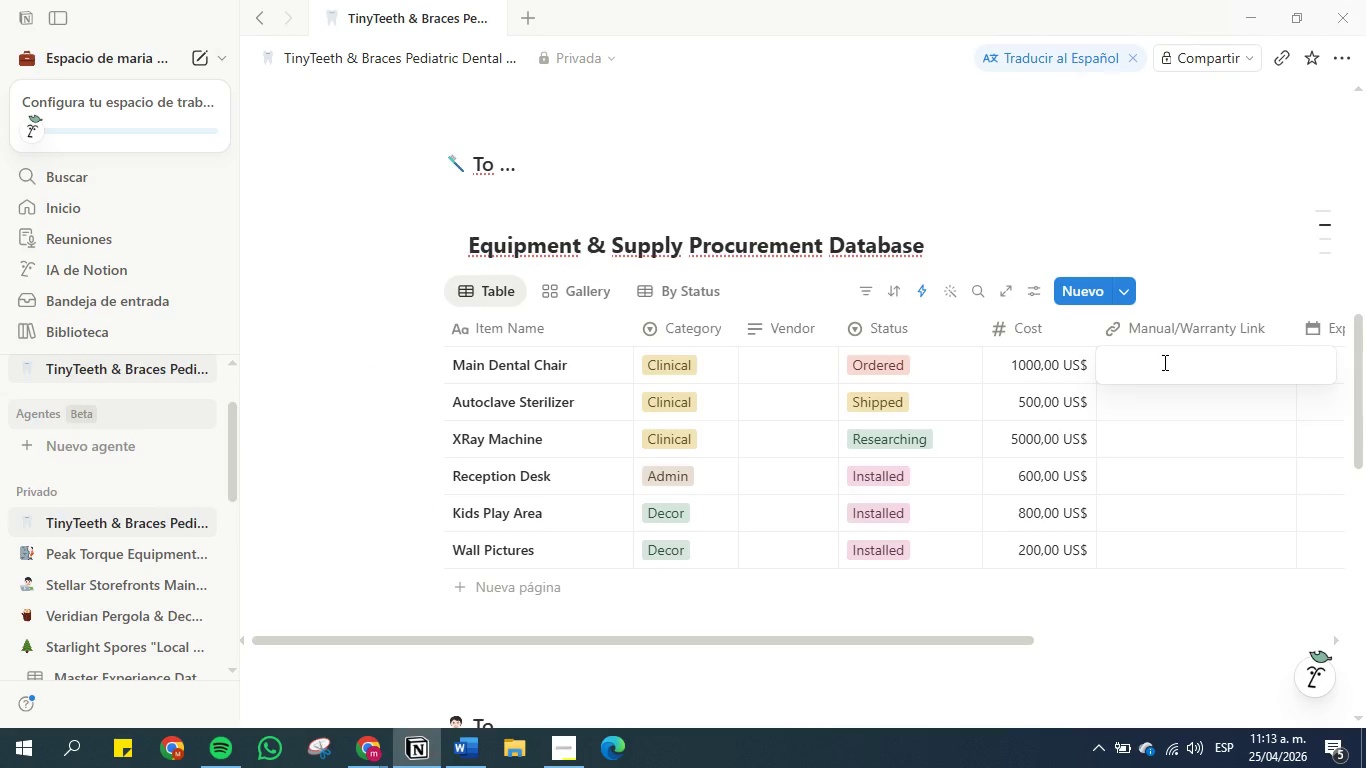 
type(N)
key(Backspace)
key(Backspace)
type(ink)
 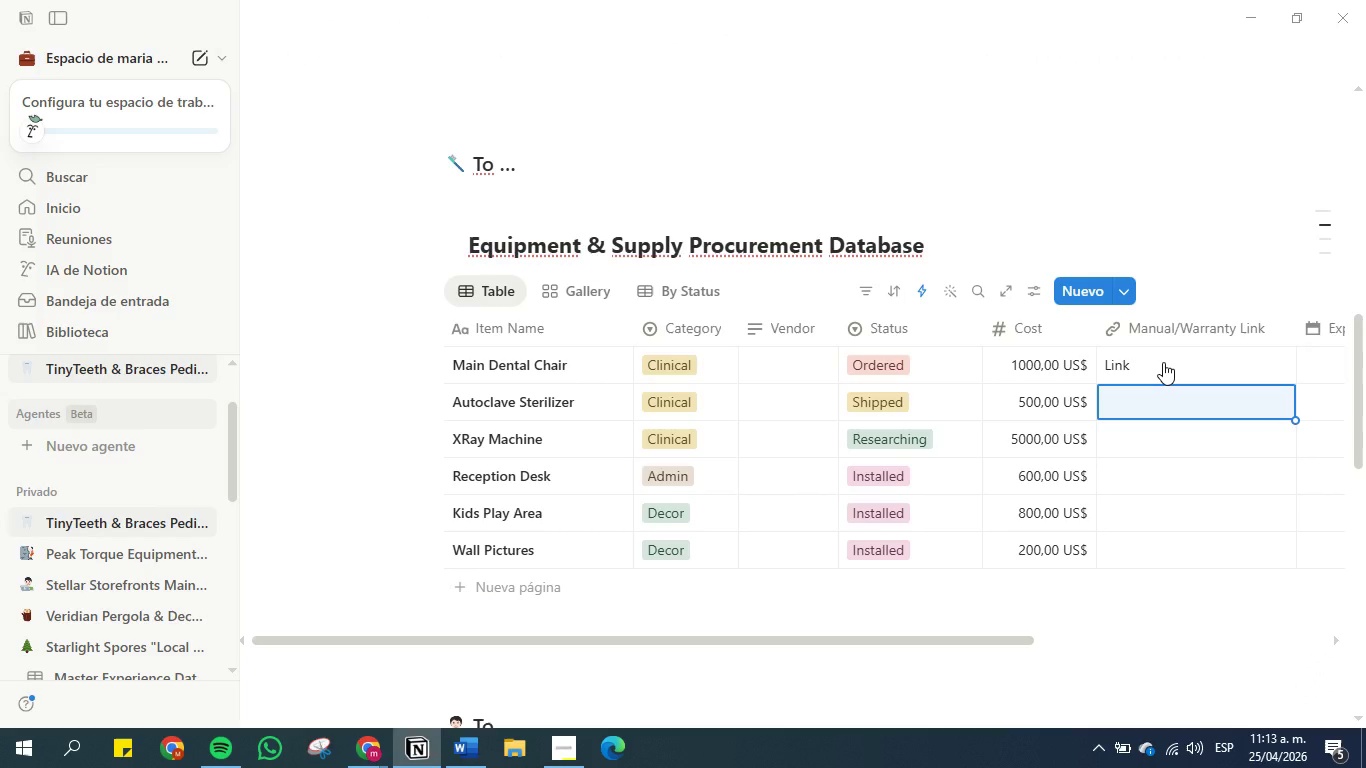 
hold_key(key=L, duration=0.59)
 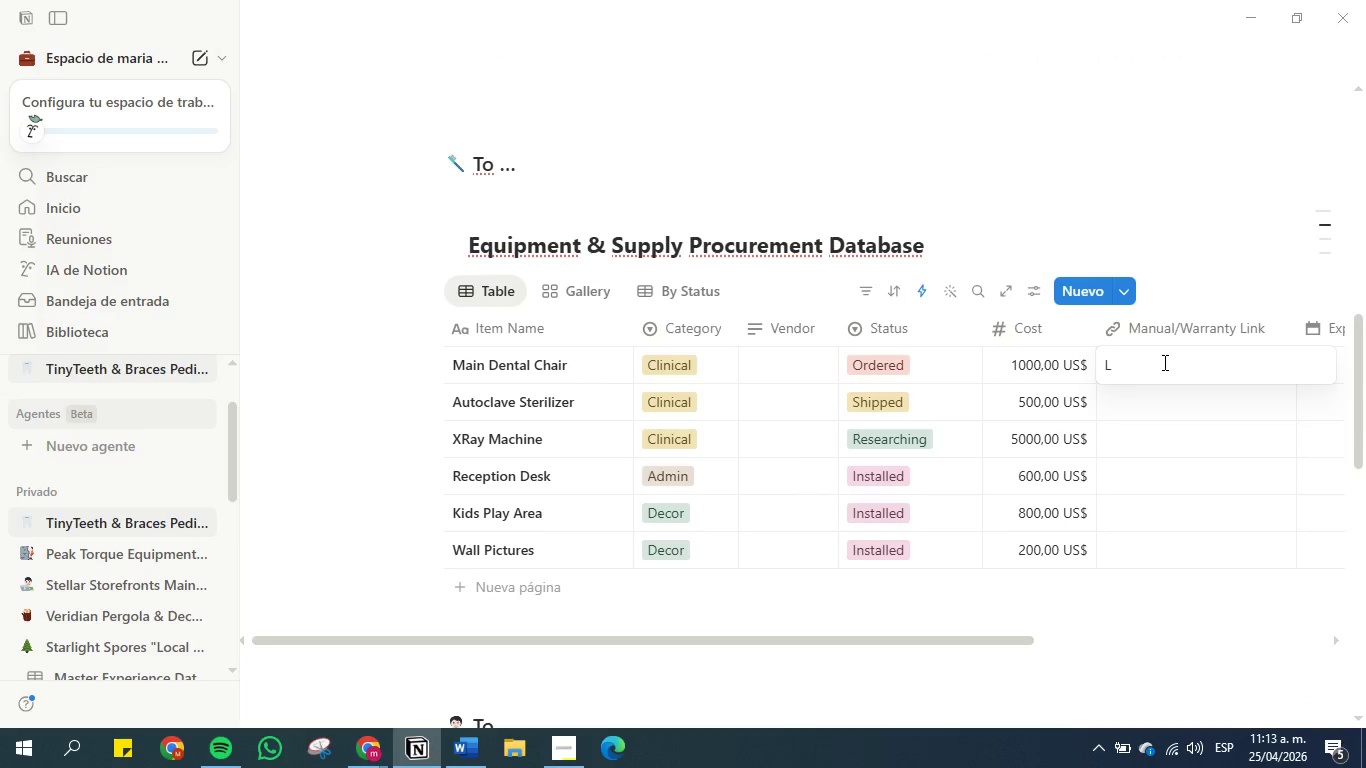 
key(Enter)
 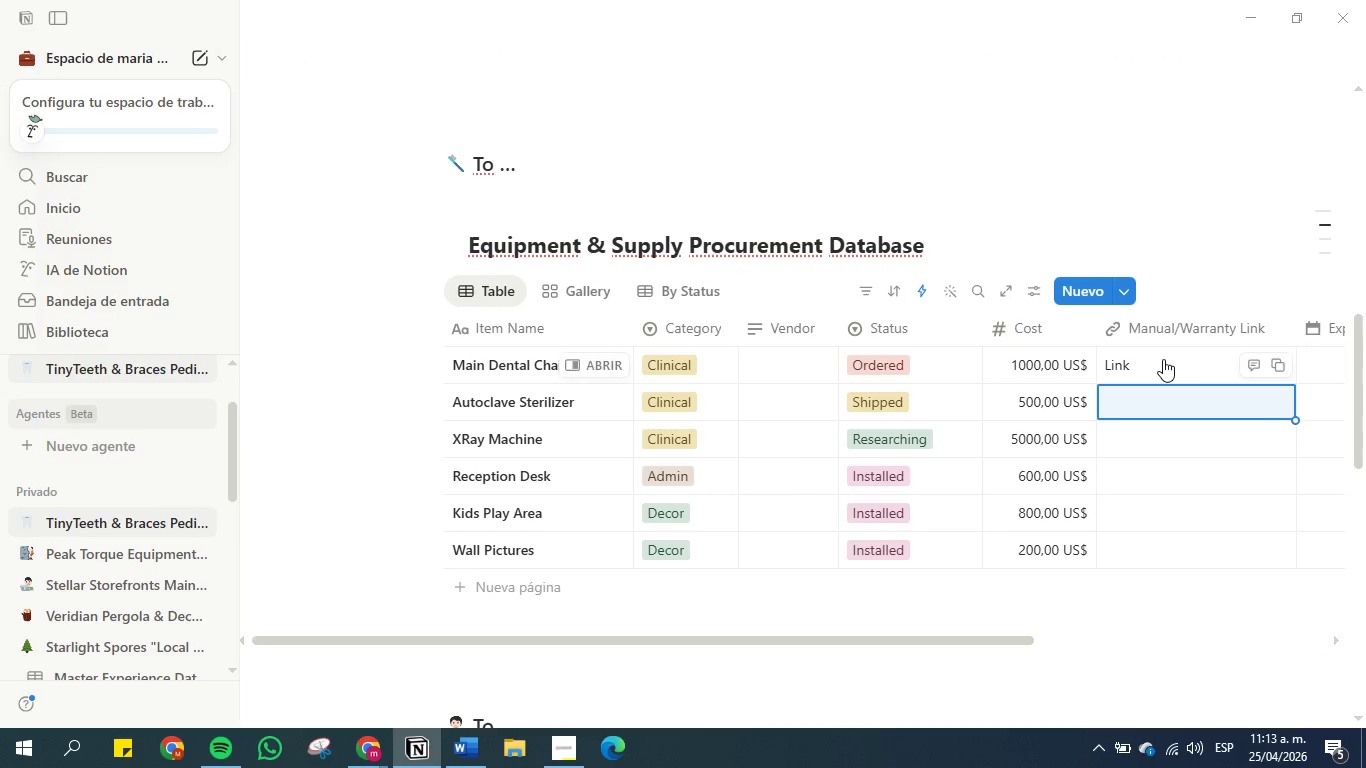 
left_click([1163, 359])
 